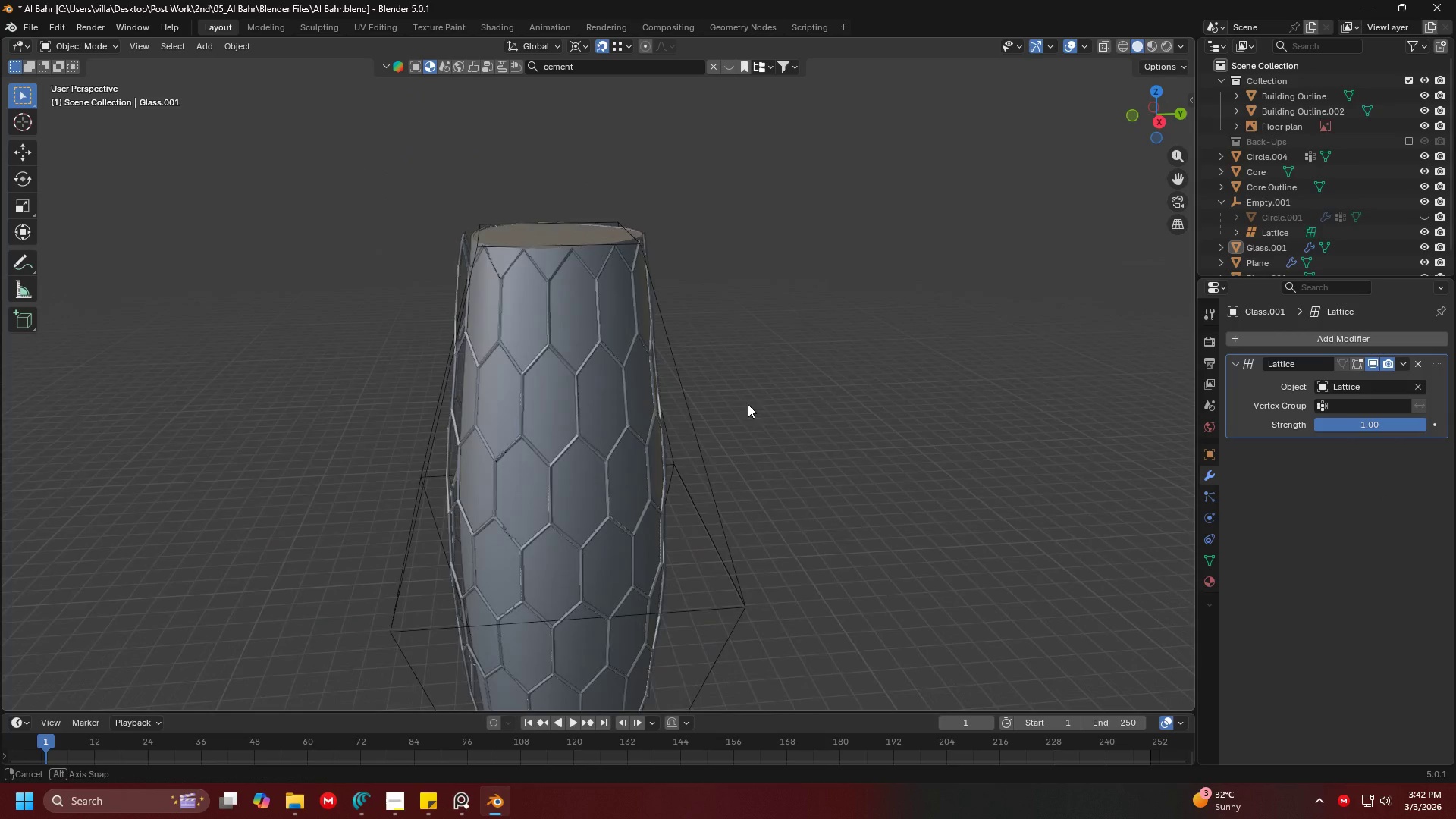 
left_click([811, 386])
 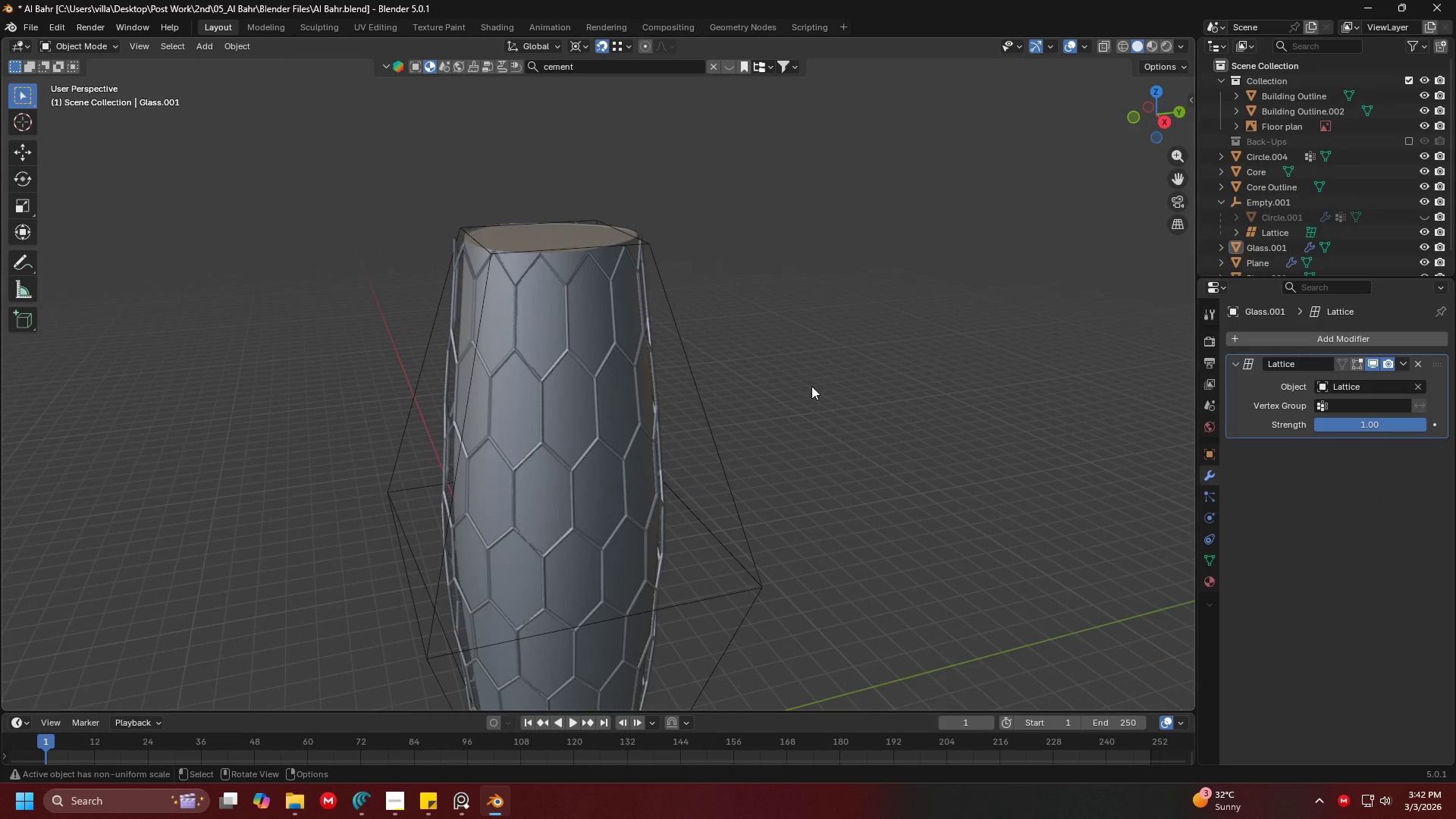 
key(Alt+H)
 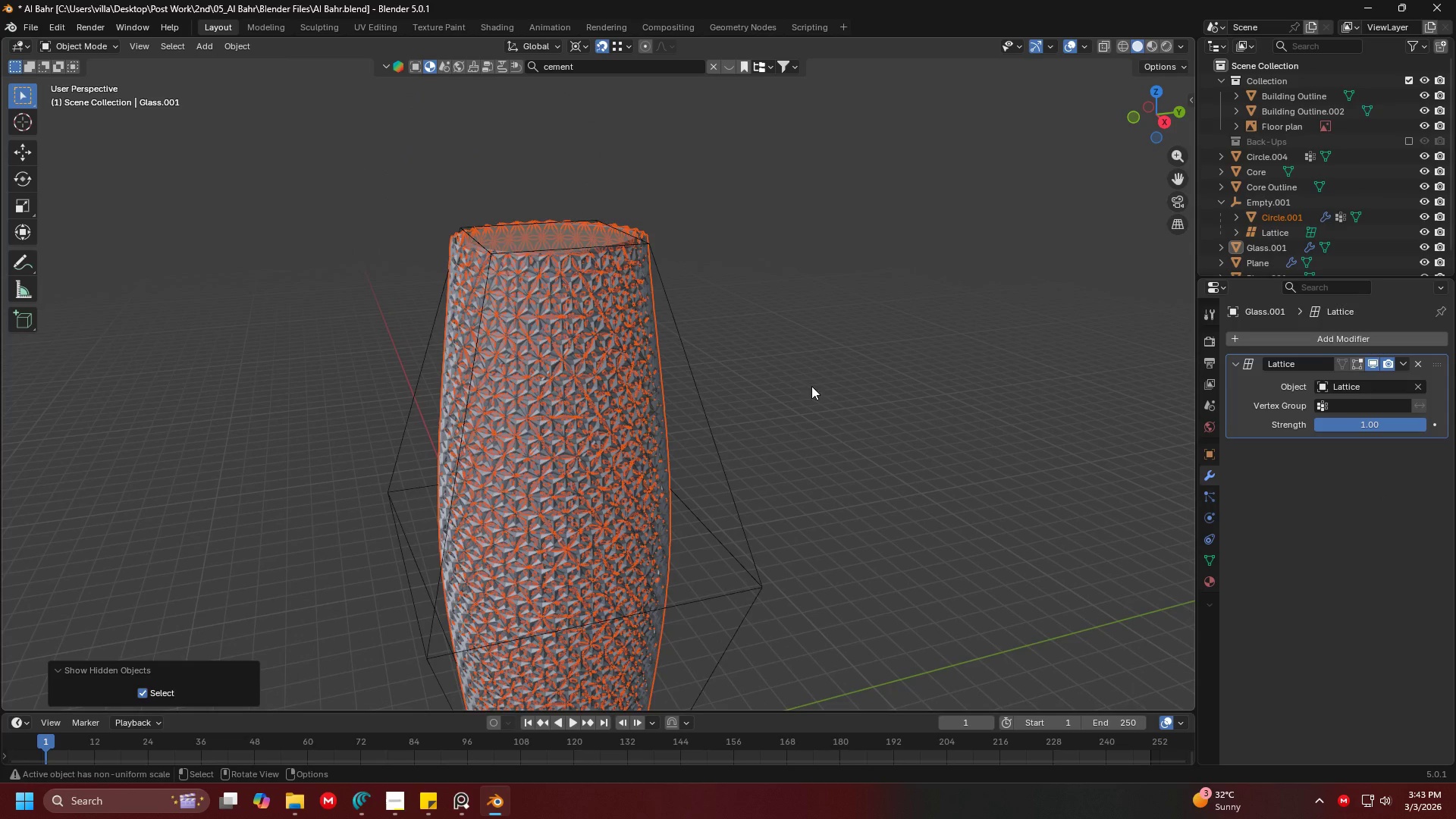 
left_click([841, 366])
 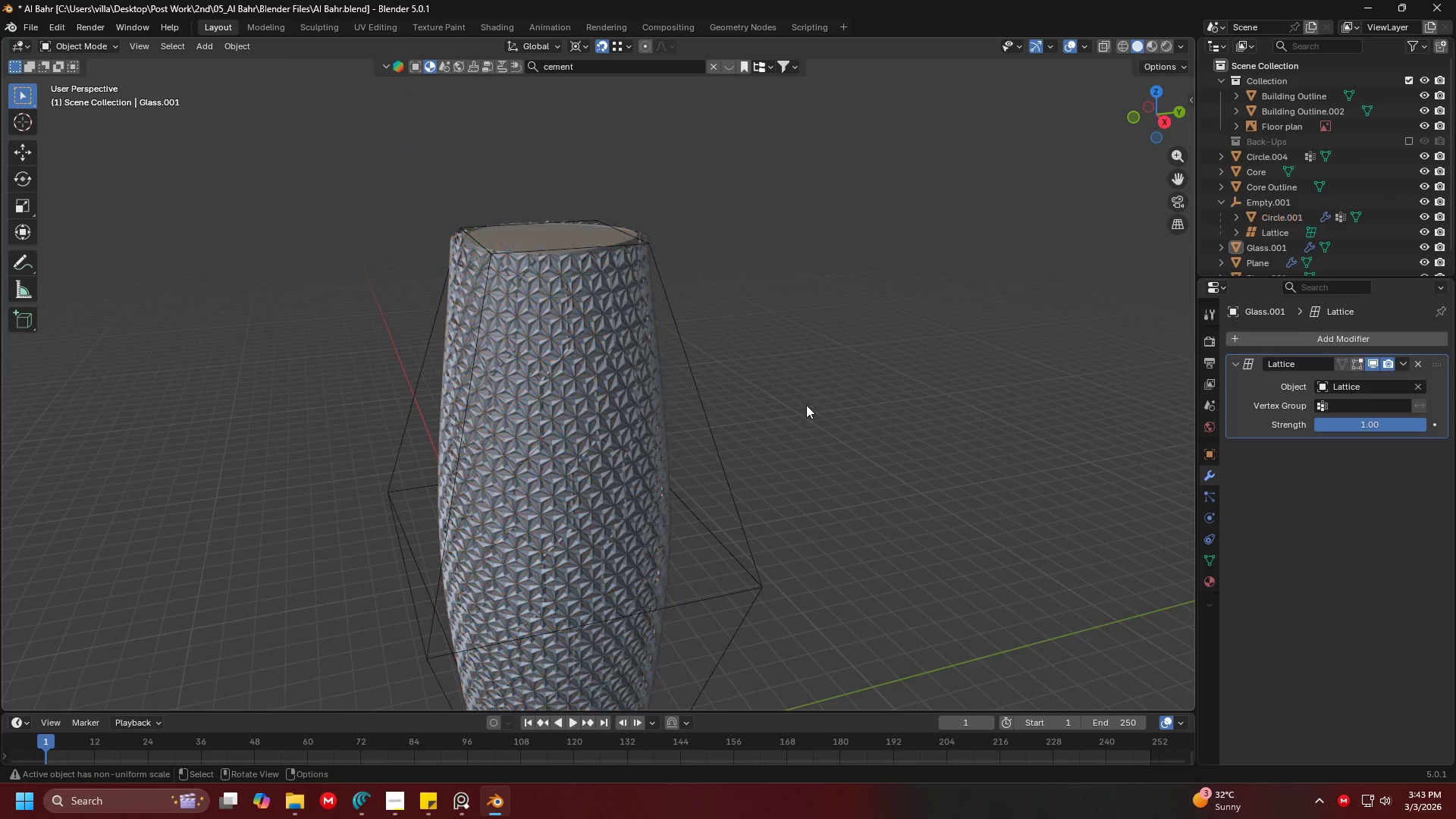 
key(Shift+ShiftLeft)
 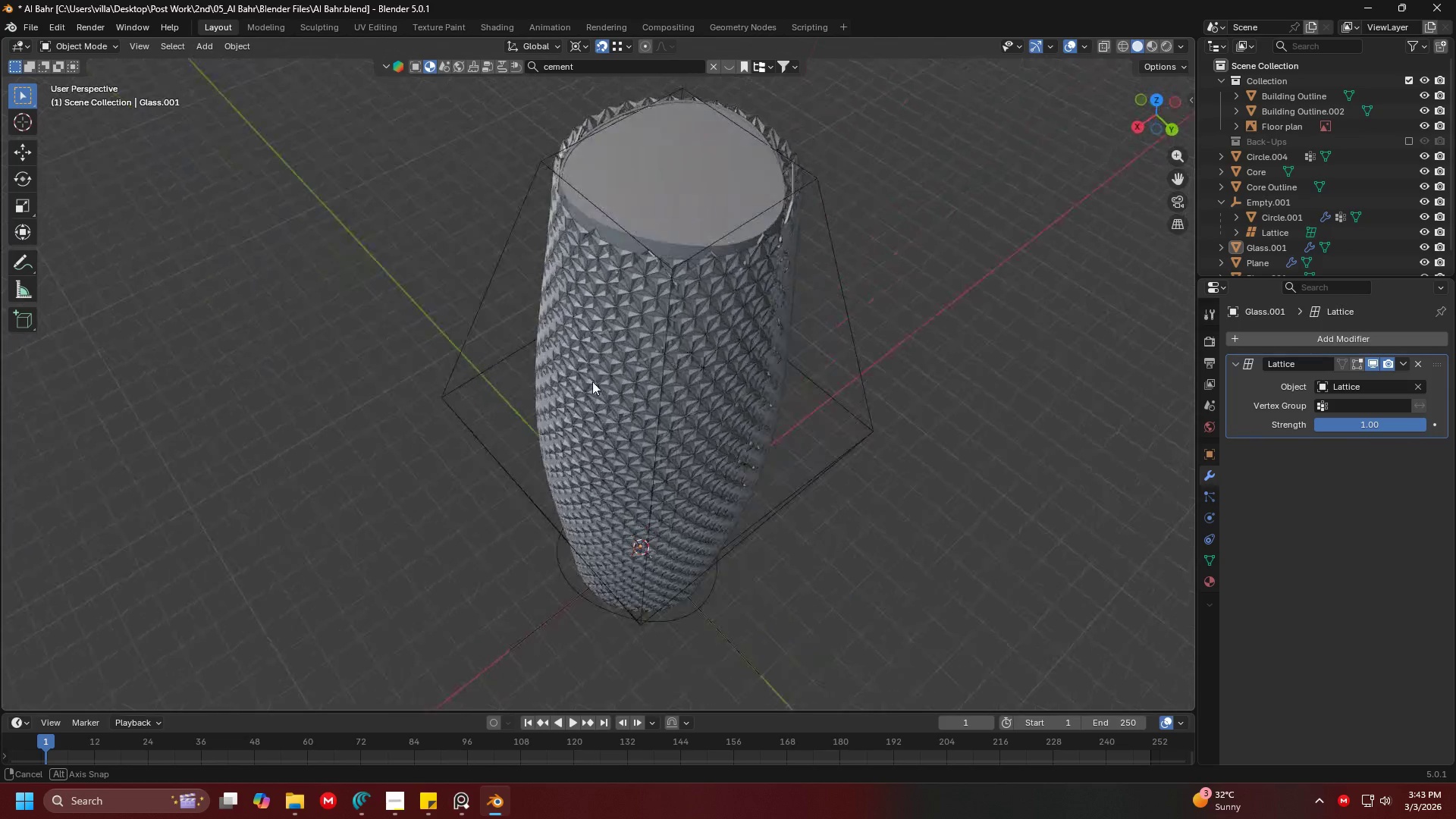 
key(Shift+ShiftLeft)
 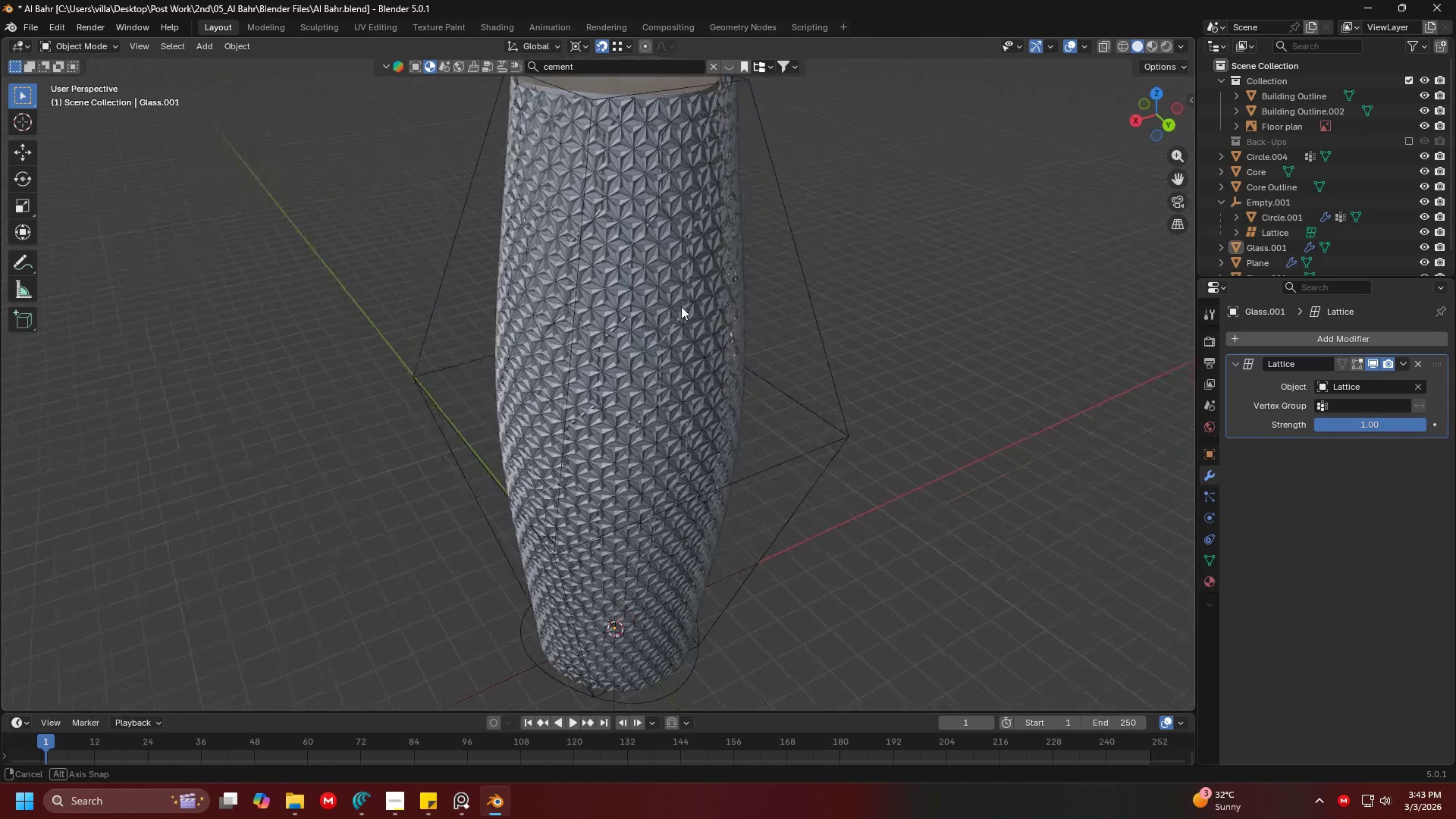 
key(Control+ControlLeft)
 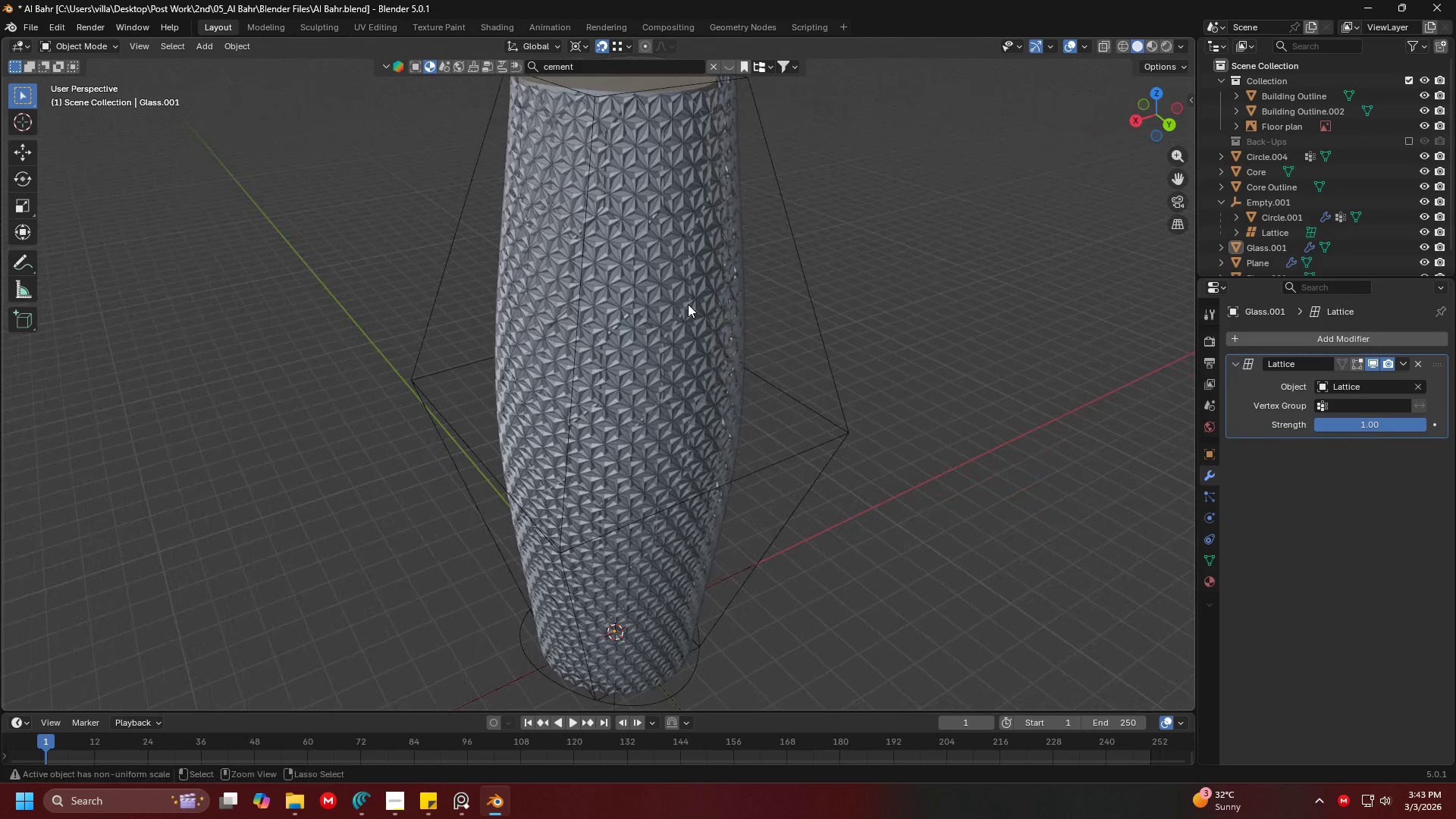 
key(Control+S)
 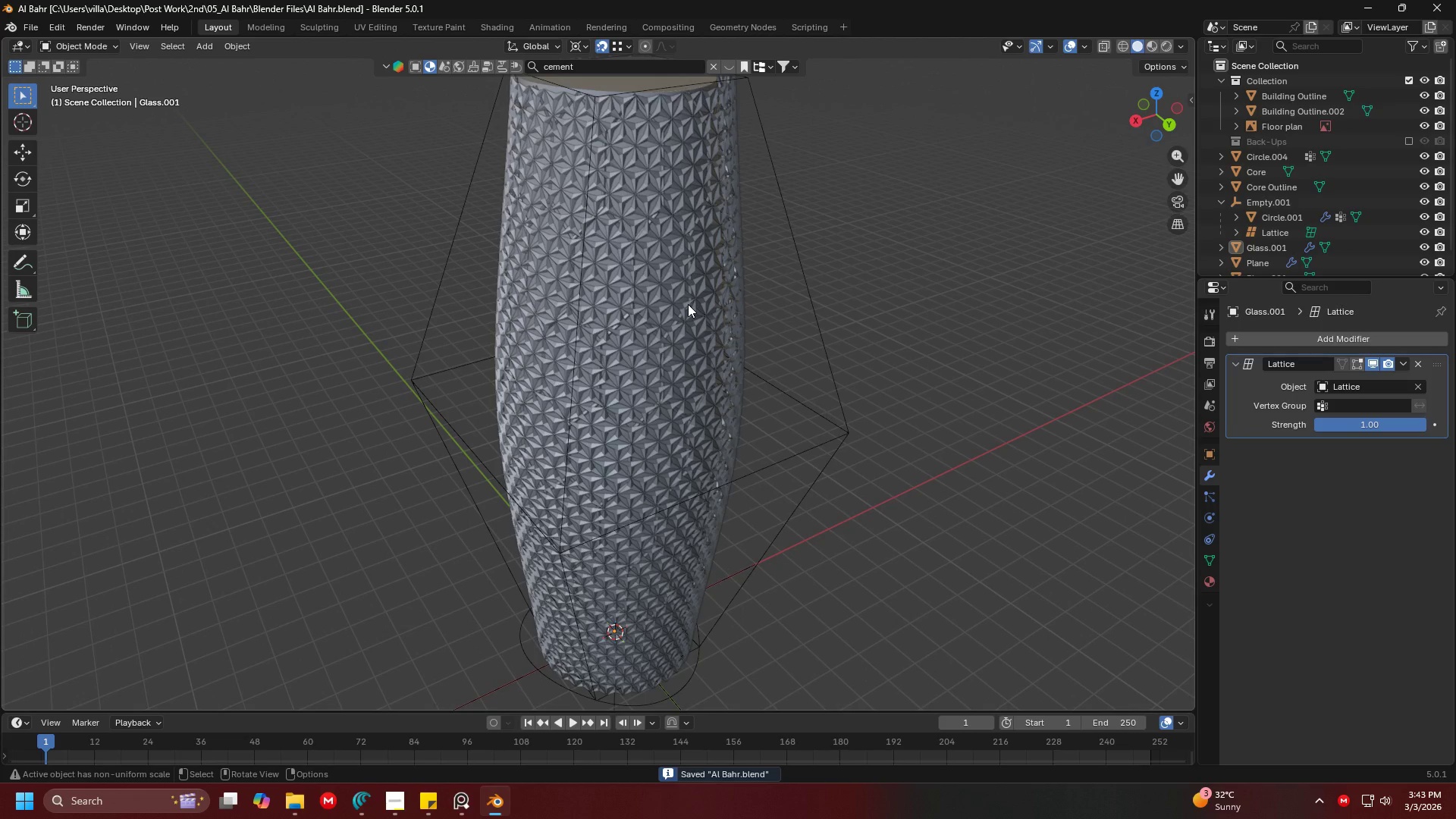 
hold_key(key=ShiftLeft, duration=1.51)
 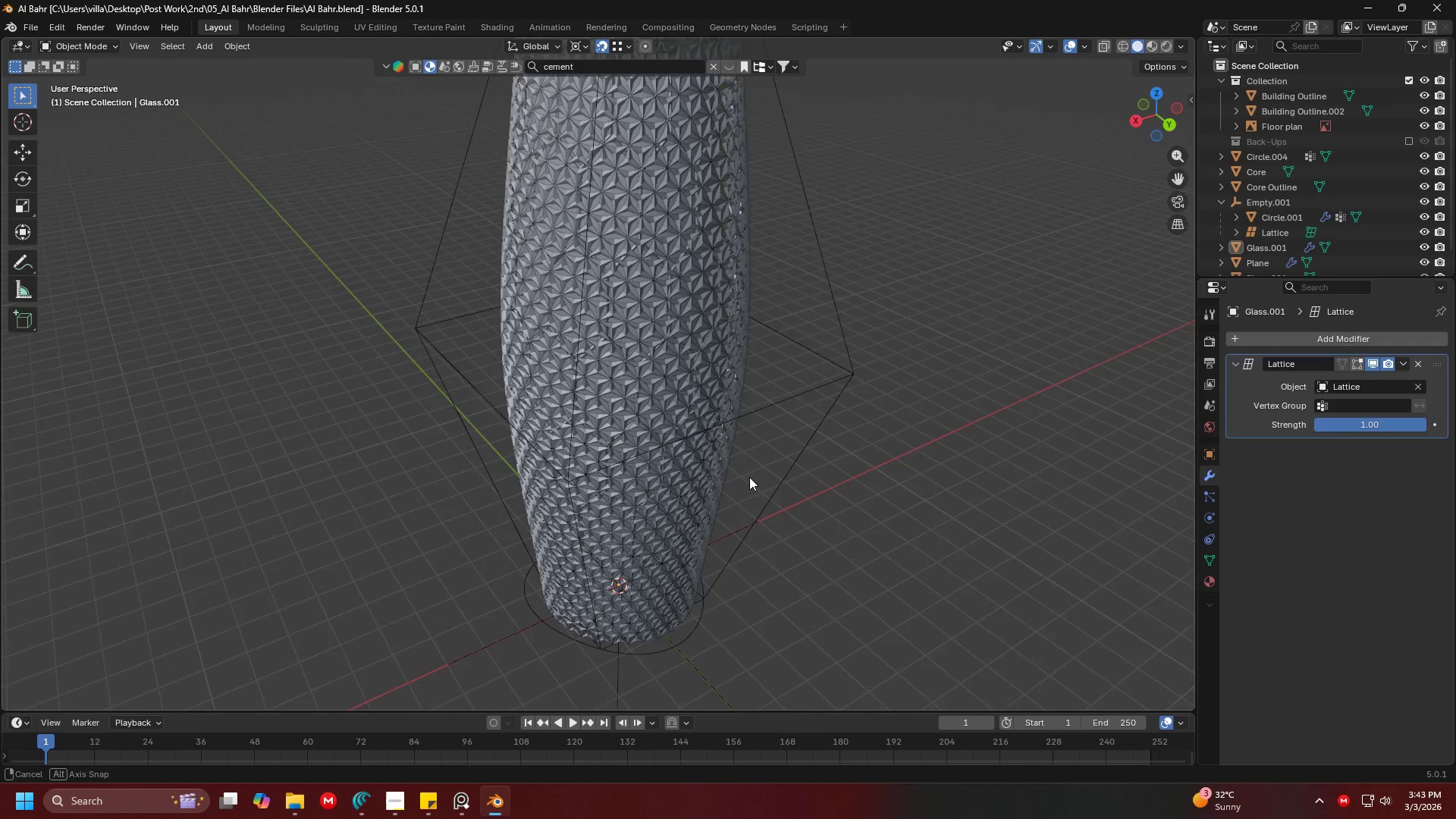 
hold_key(key=ShiftLeft, duration=0.44)
 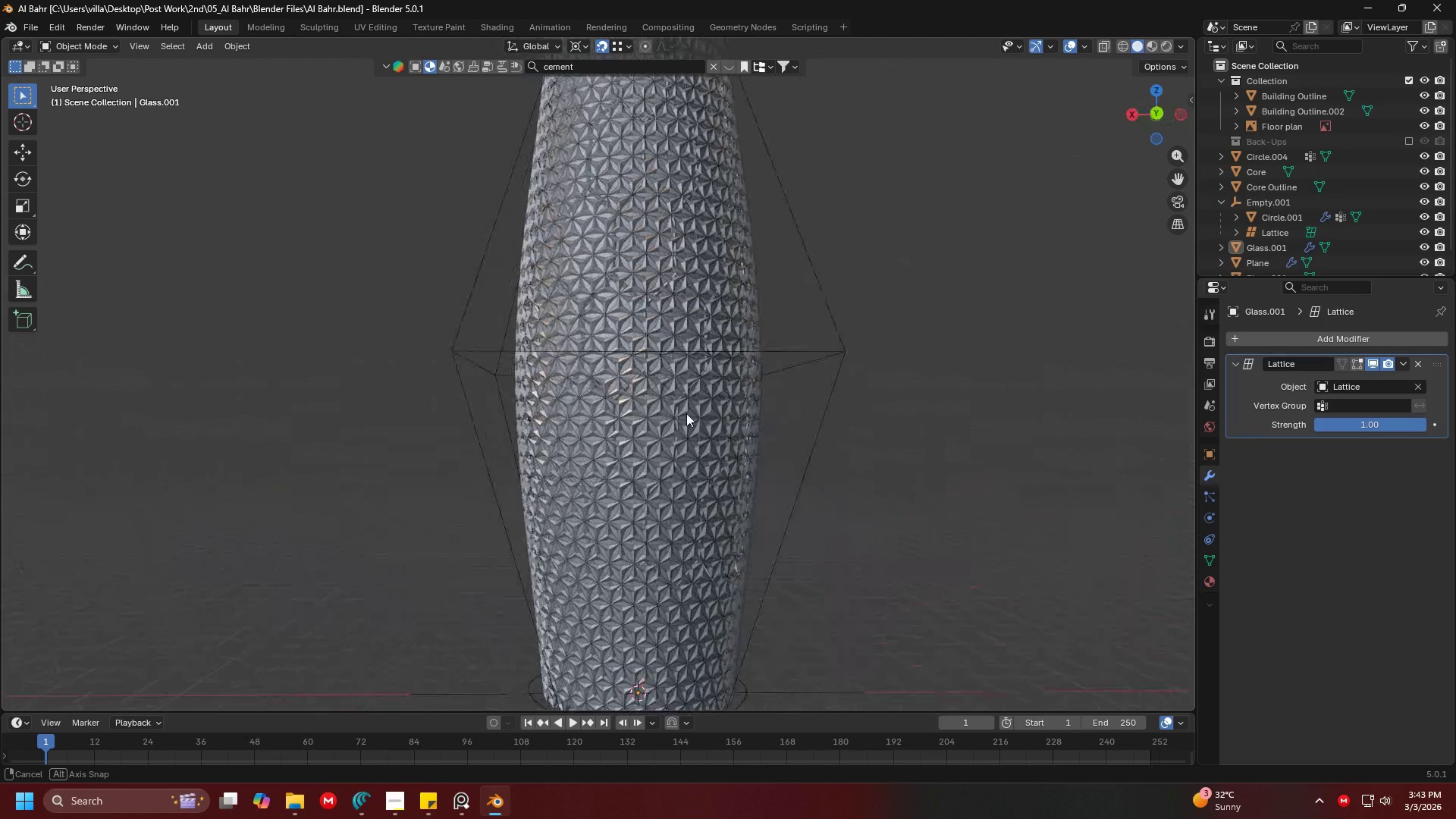 
scroll: coordinate [627, 410], scroll_direction: up, amount: 4.0
 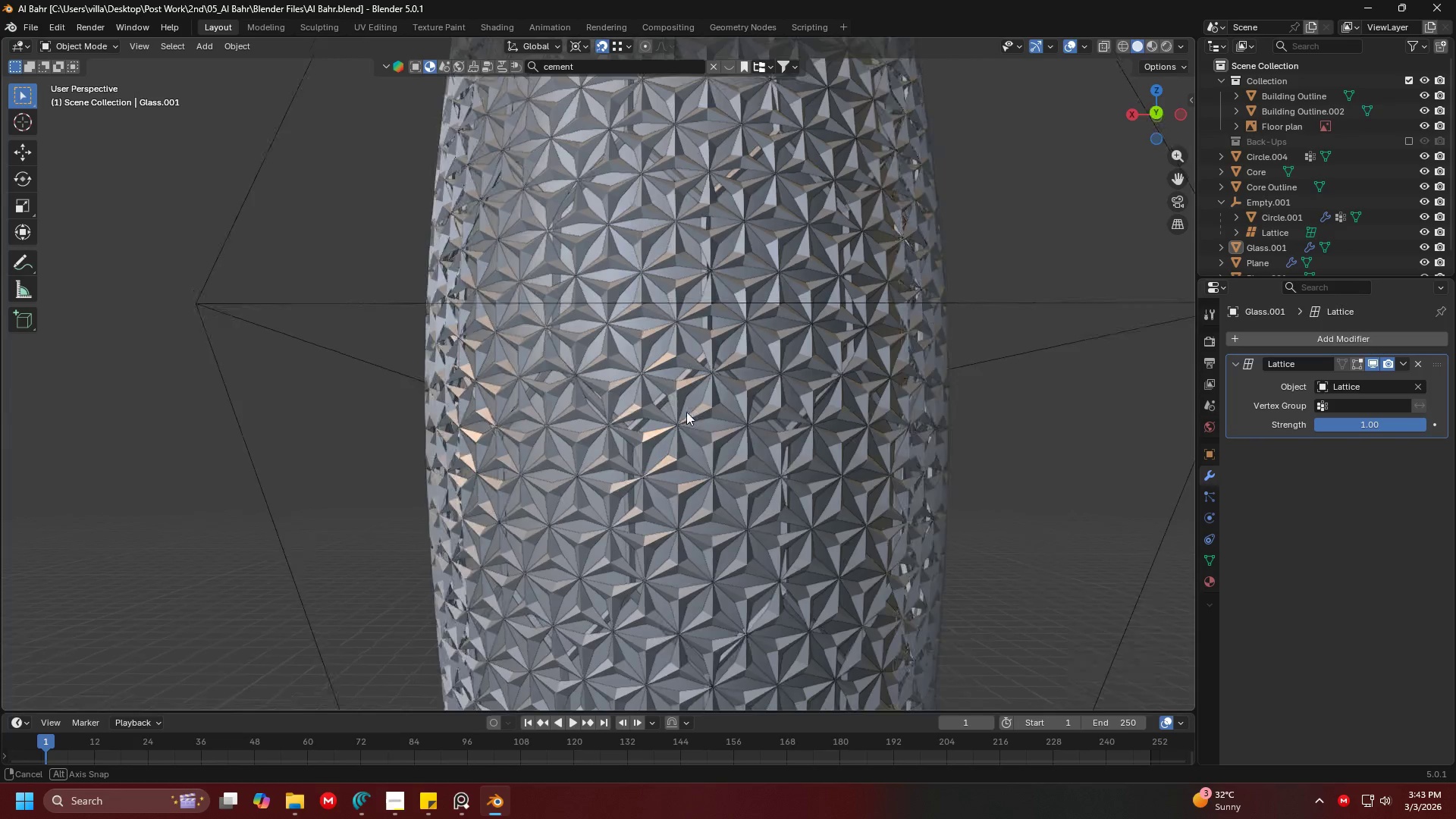 
hold_key(key=ShiftLeft, duration=0.45)
 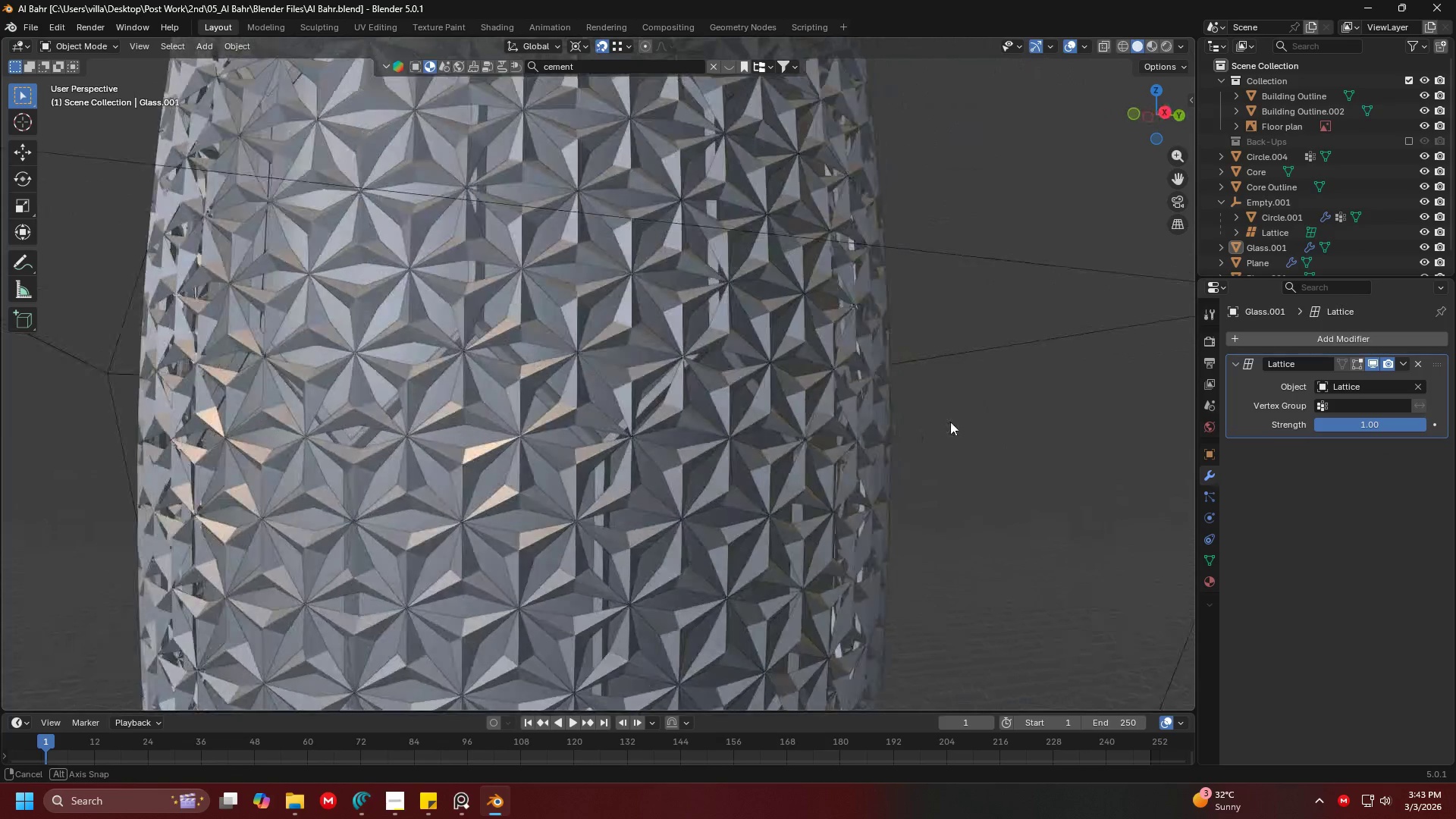 
scroll: coordinate [701, 413], scroll_direction: up, amount: 2.0
 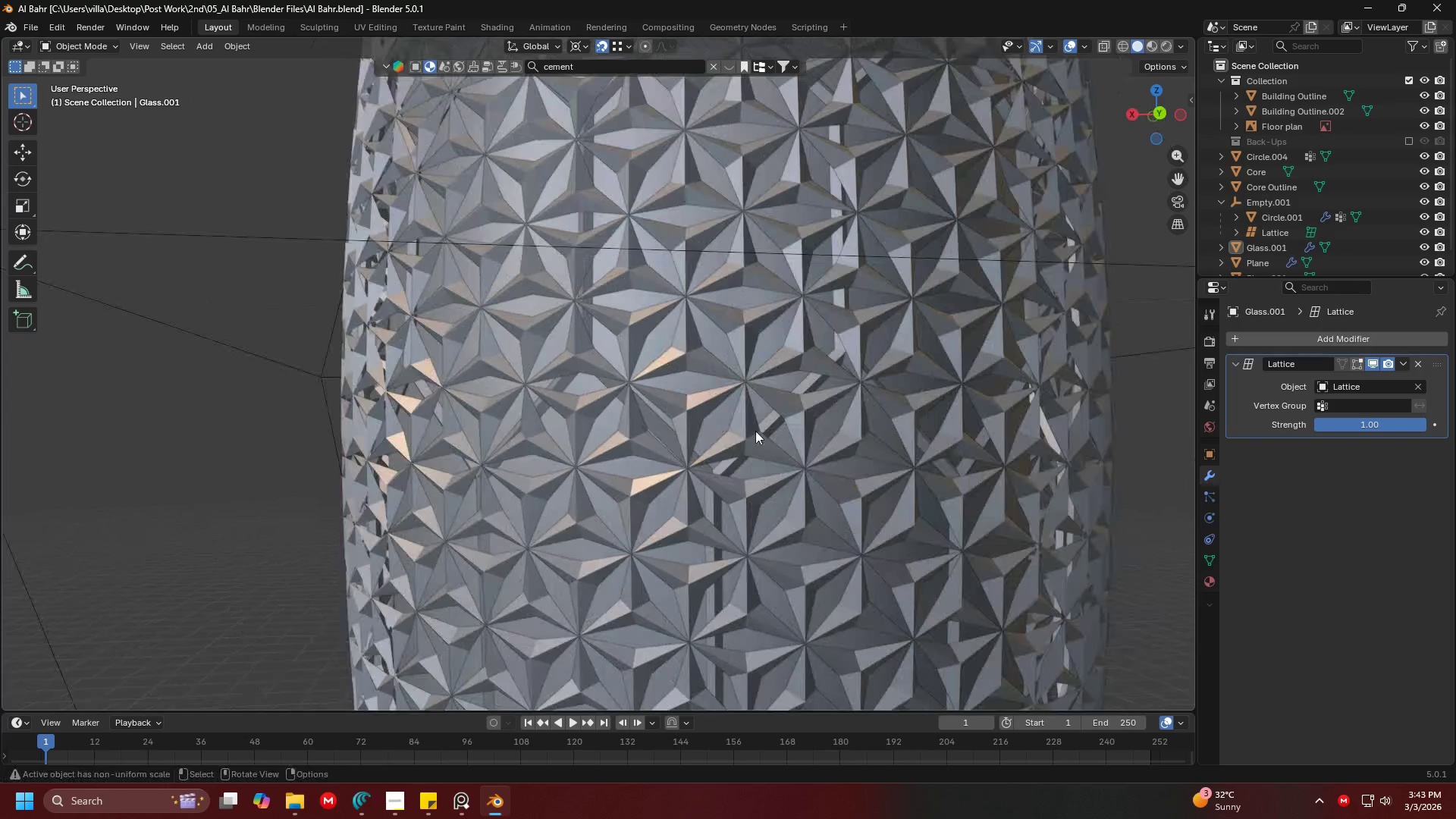 
key(1)
 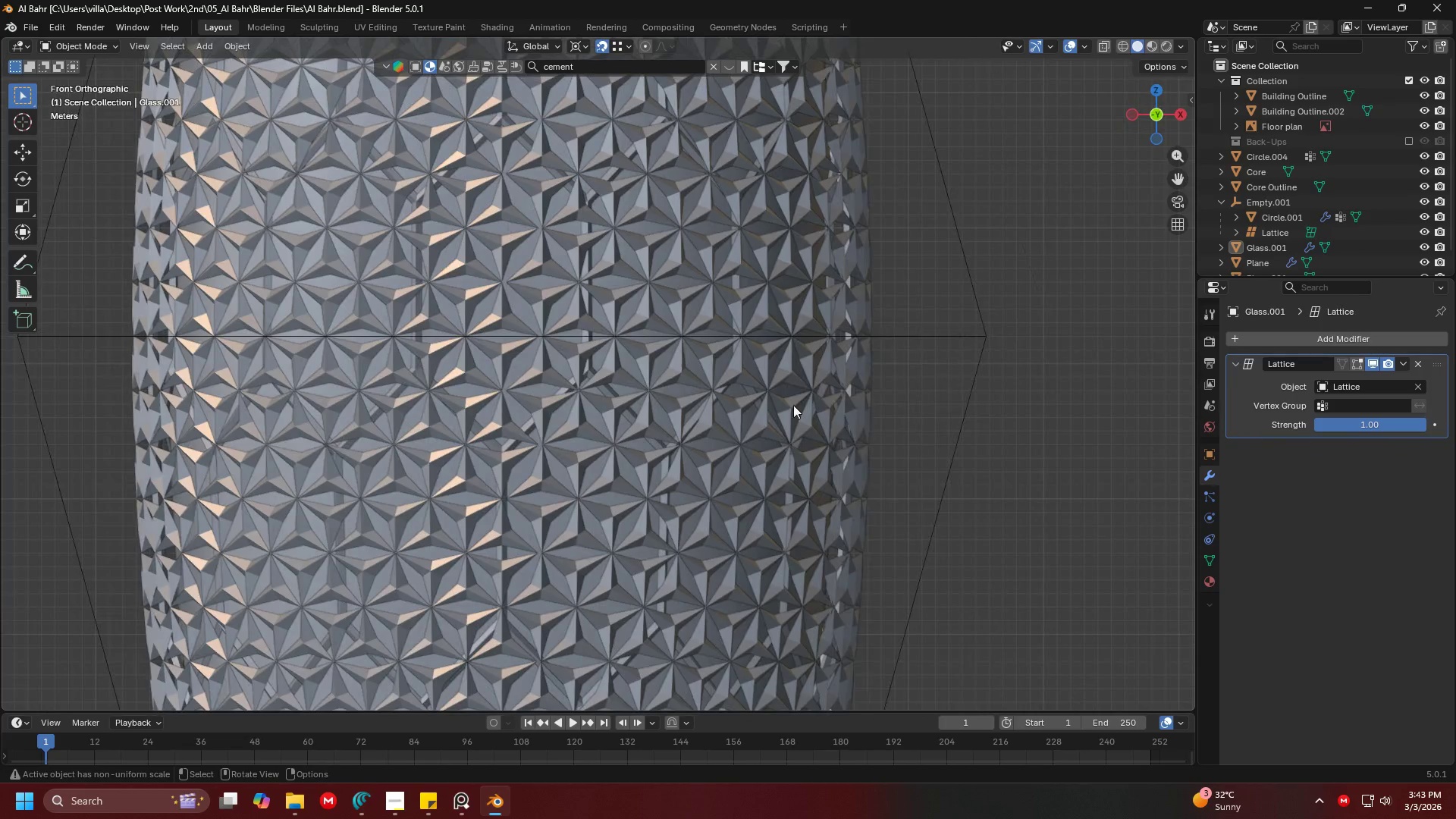 
key(Shift+ShiftLeft)
 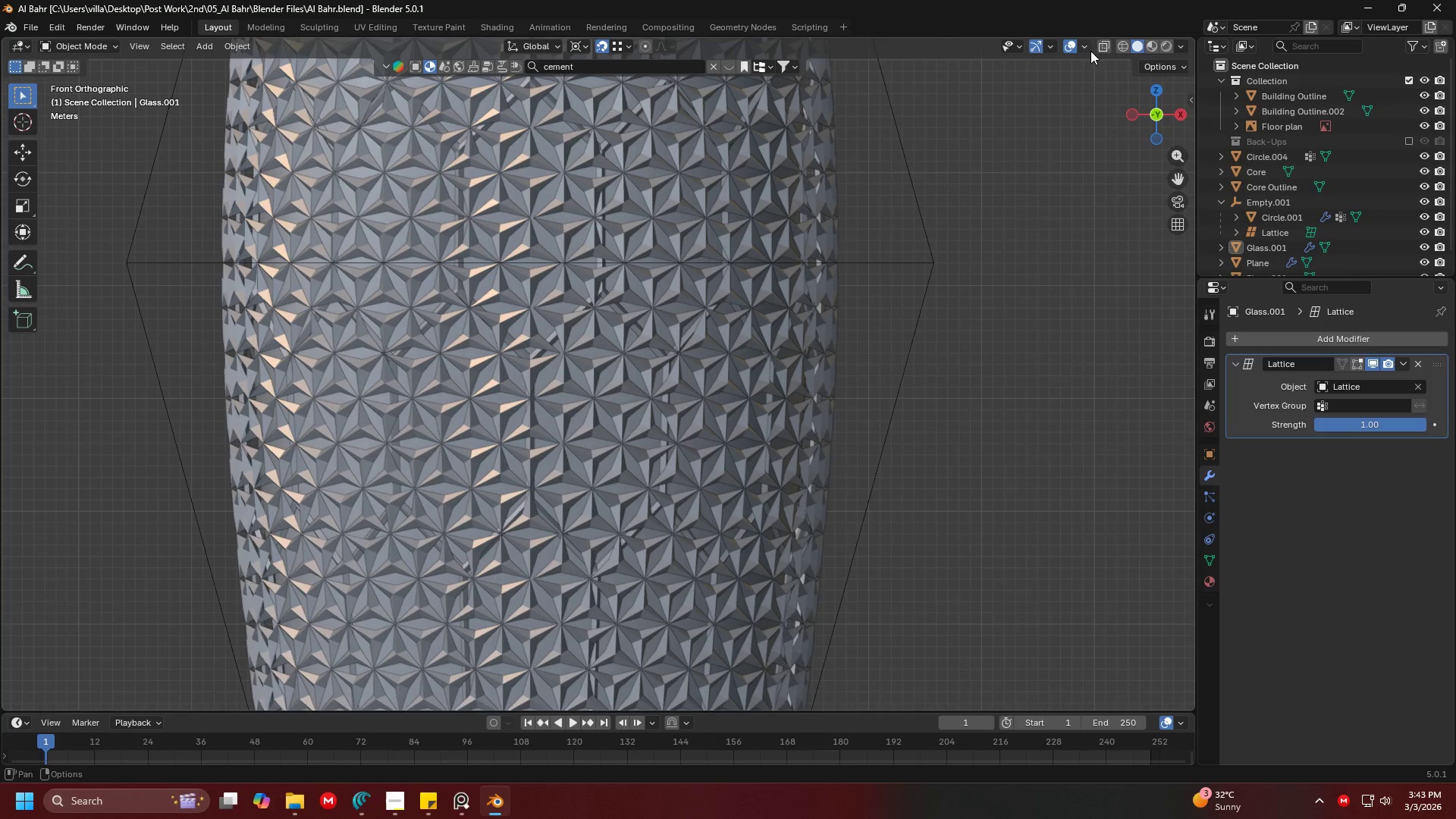 
scroll: coordinate [759, 412], scroll_direction: down, amount: 1.0
 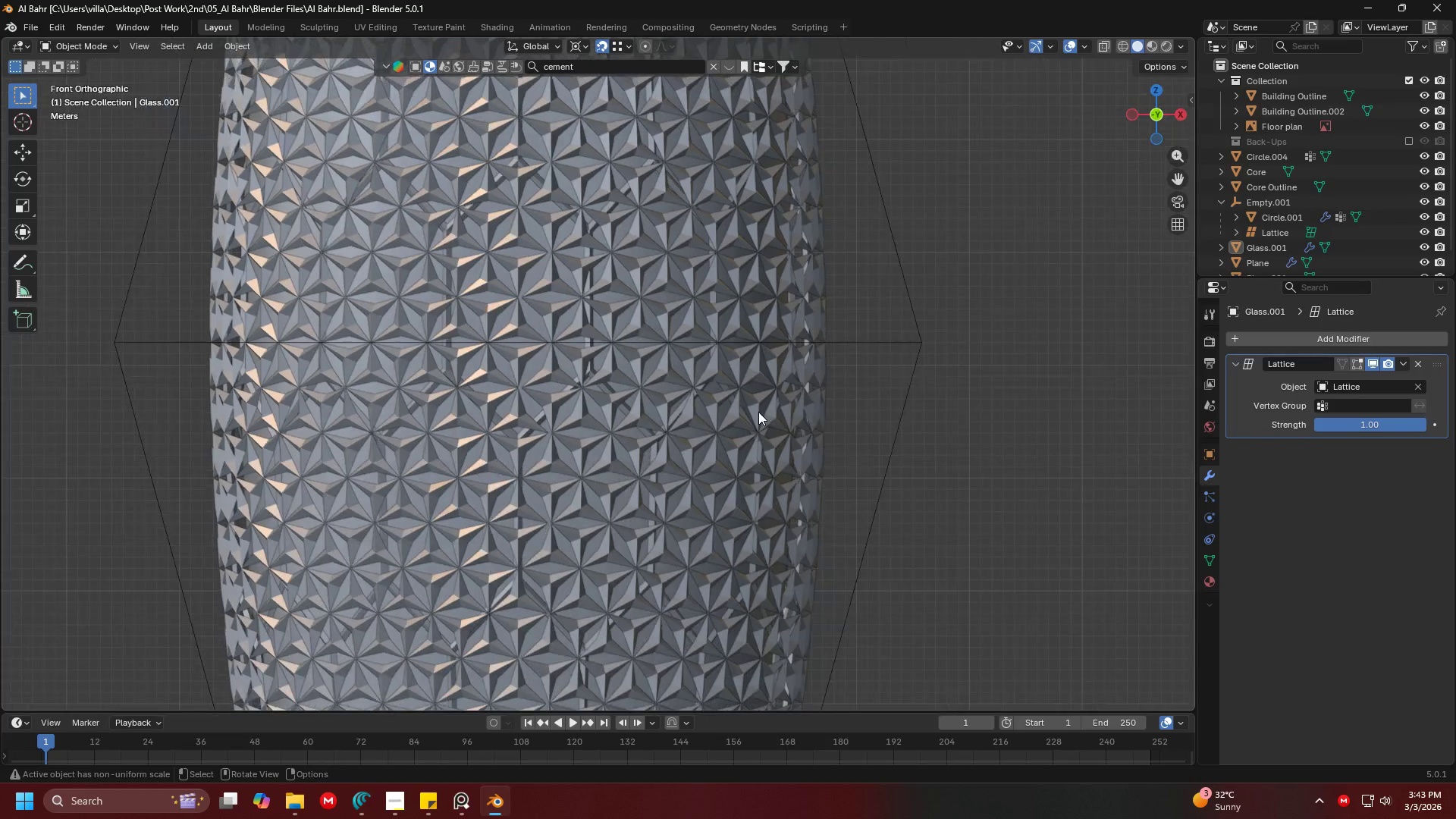 
left_click([1107, 50])
 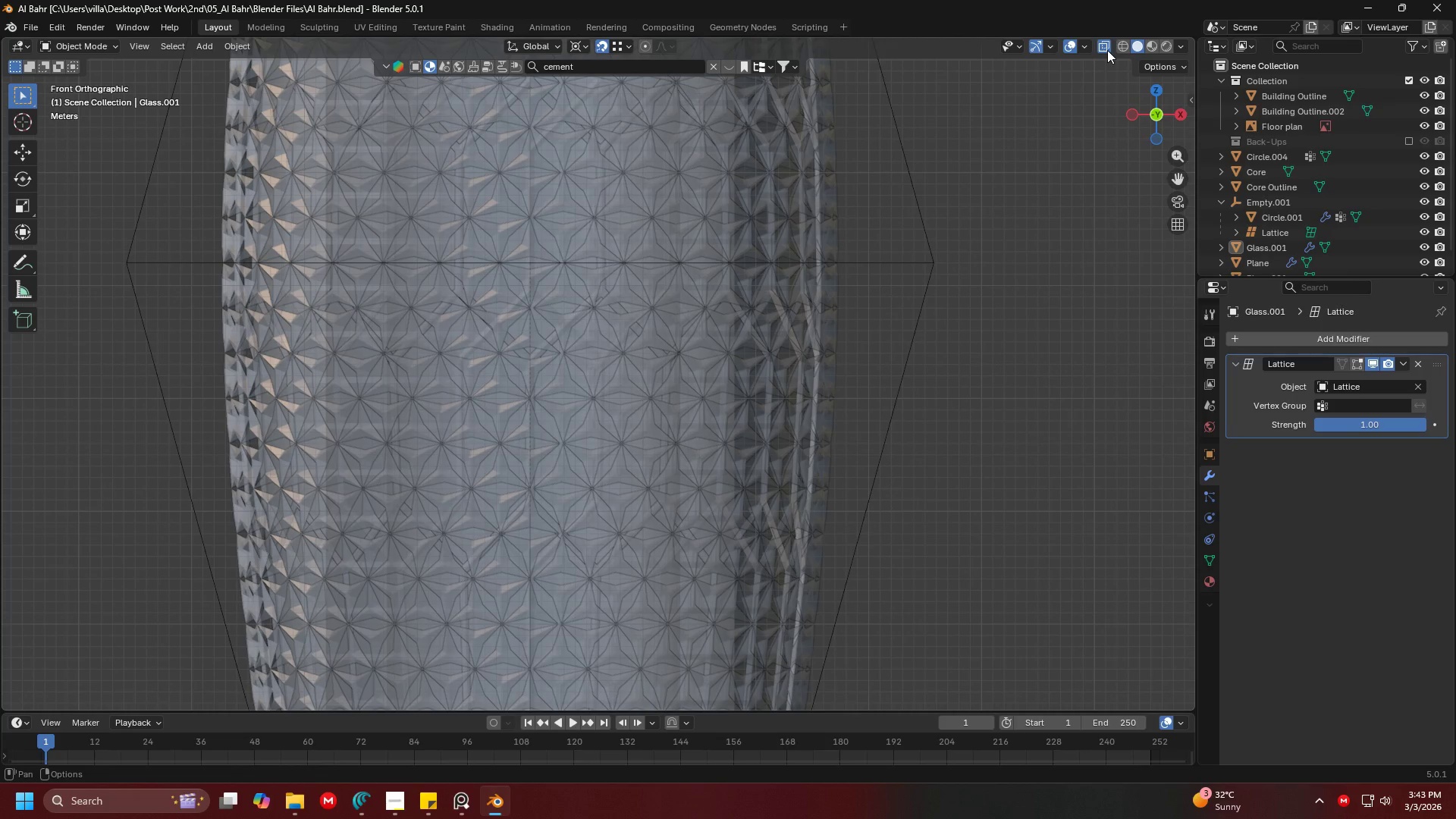 
left_click([1107, 50])
 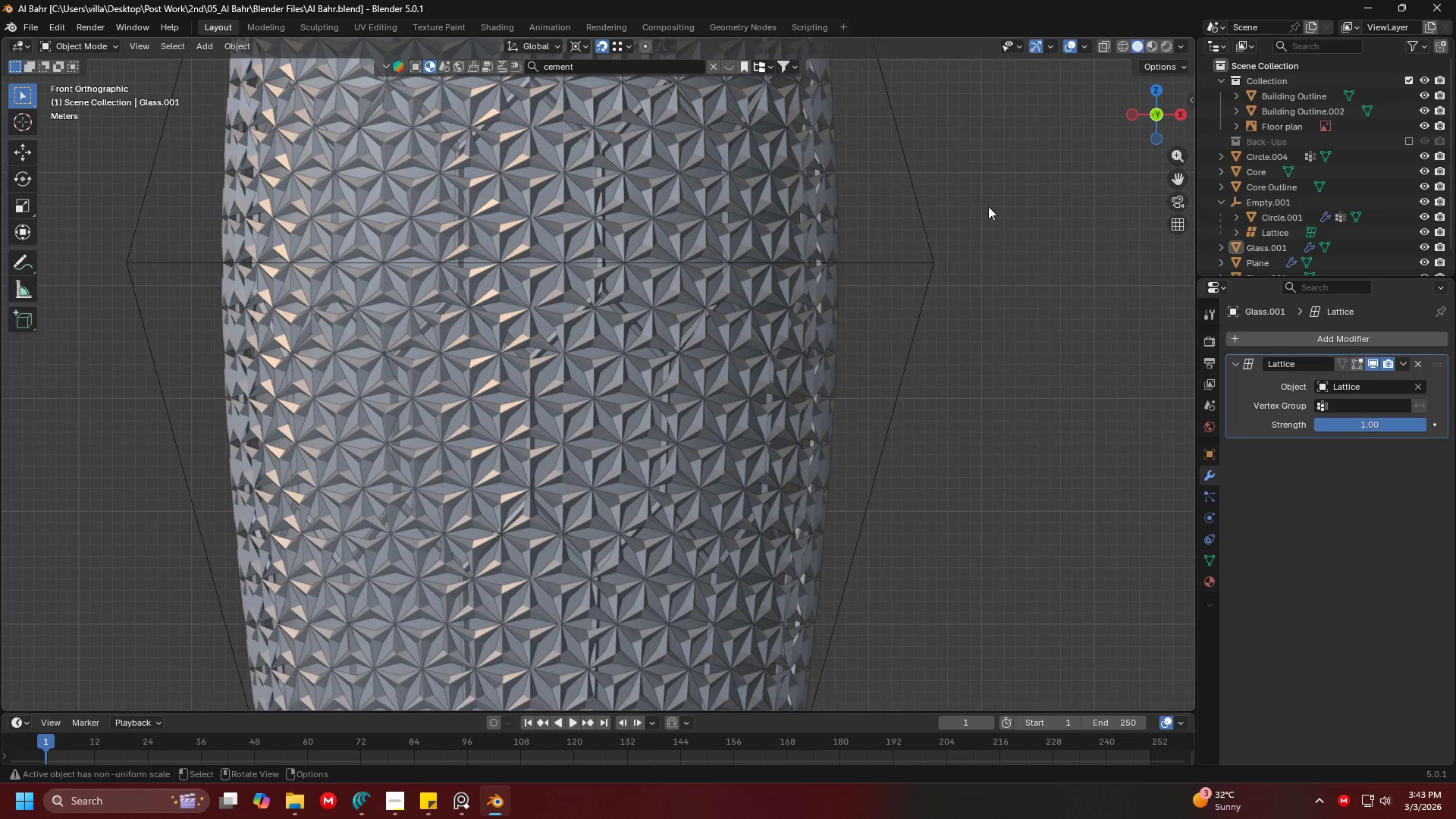 
scroll: coordinate [947, 251], scroll_direction: down, amount: 2.0
 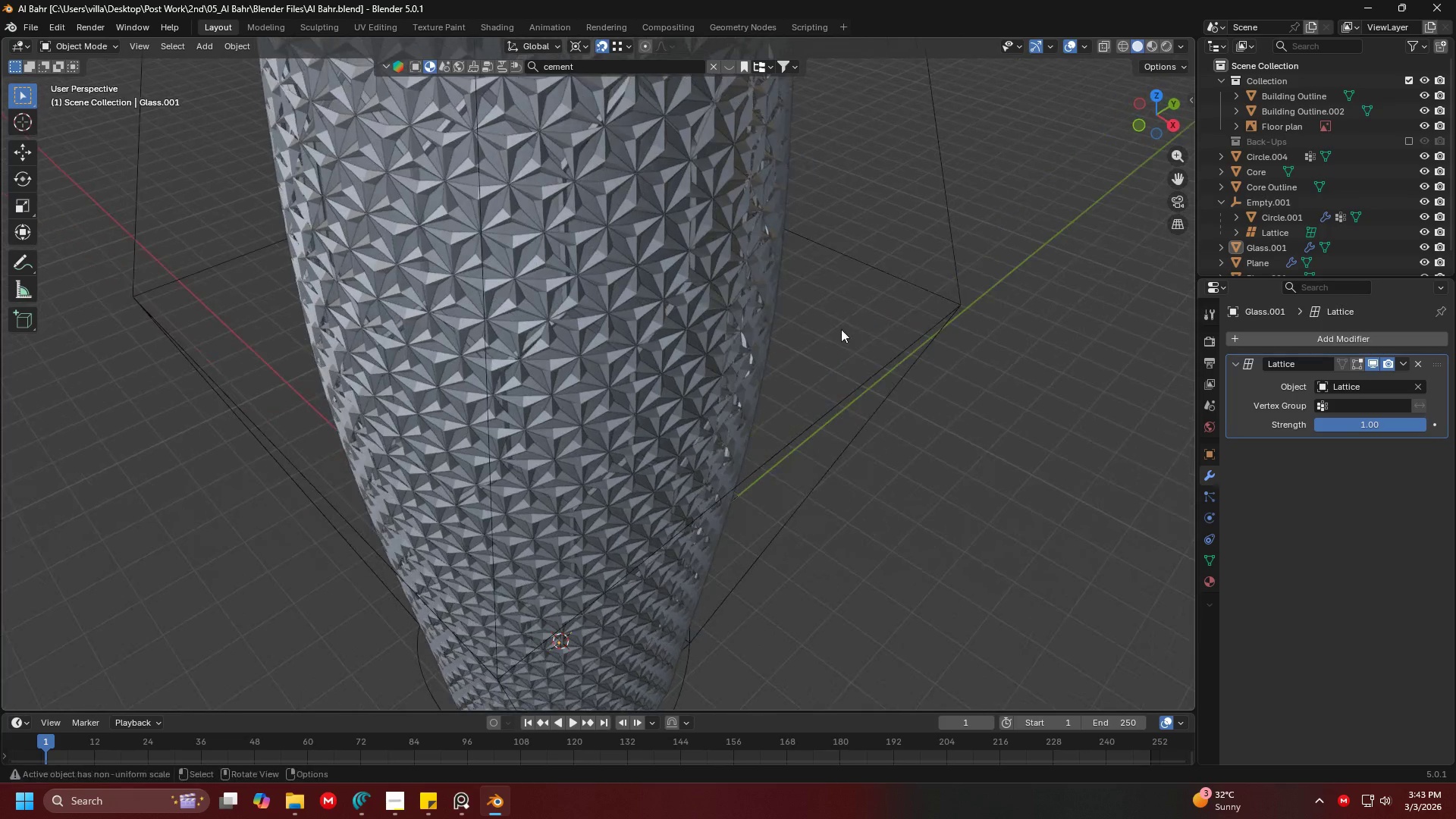 
left_click([700, 288])
 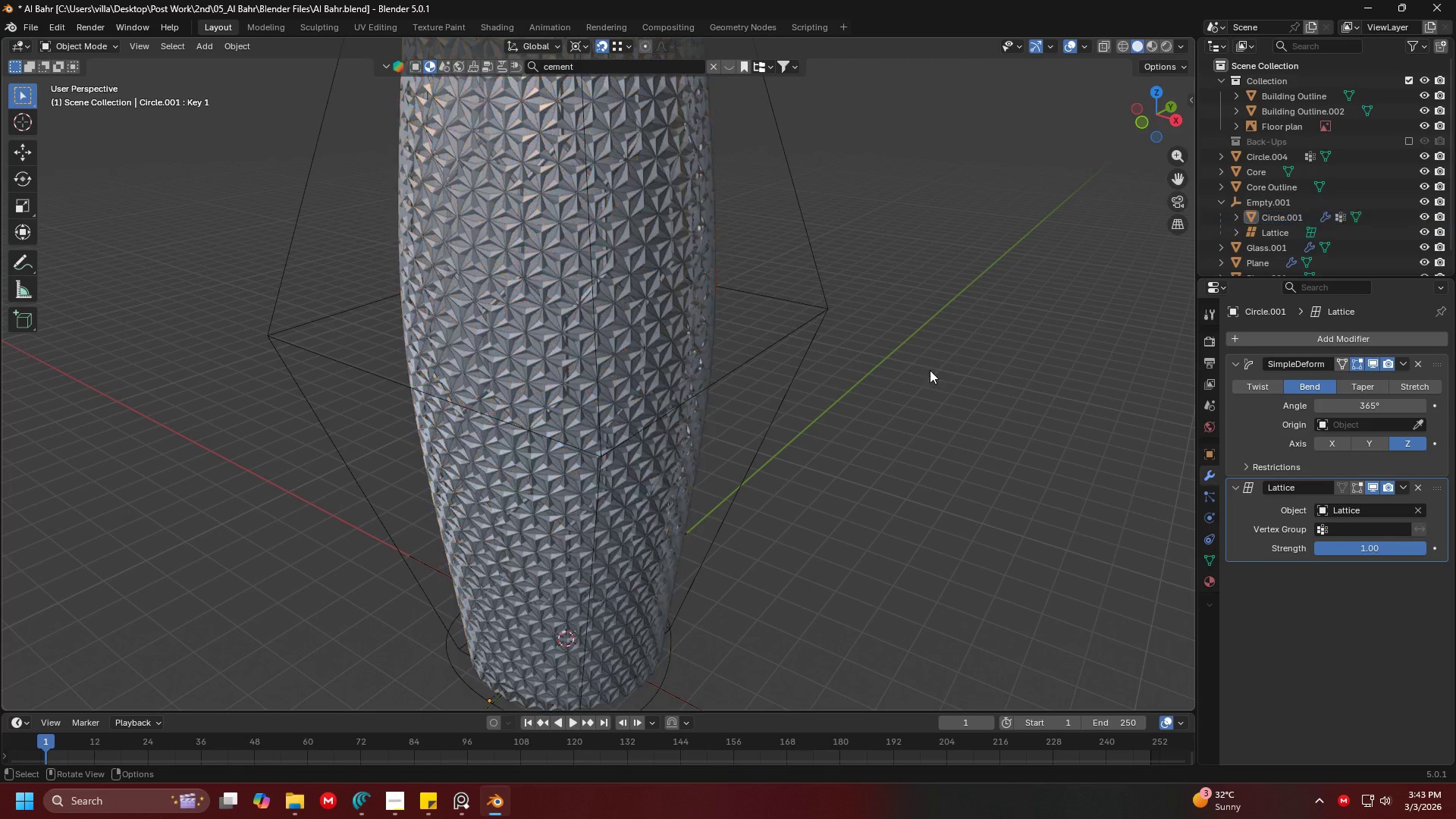 
scroll: coordinate [755, 302], scroll_direction: down, amount: 2.0
 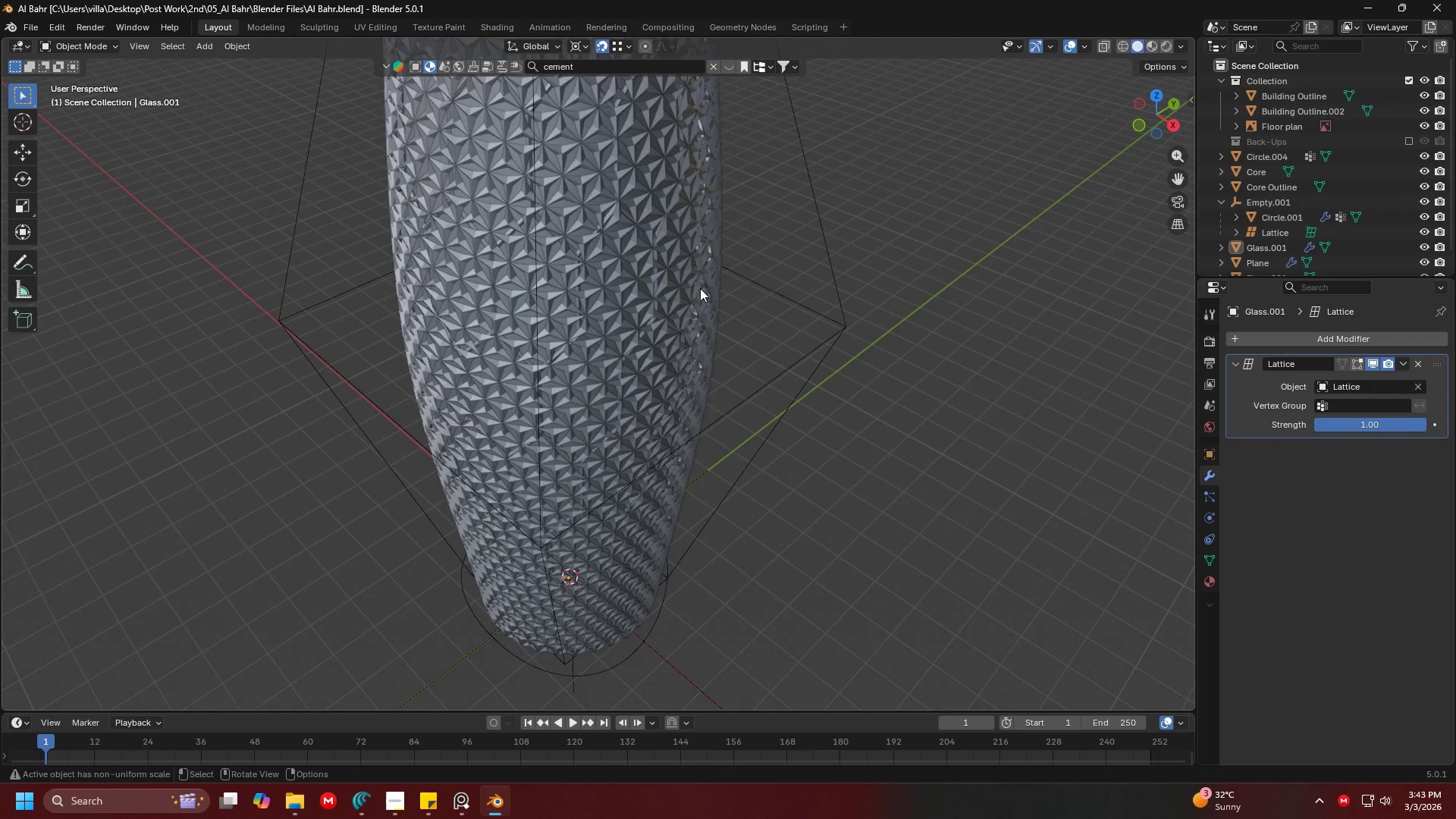 
key(Control+S)
 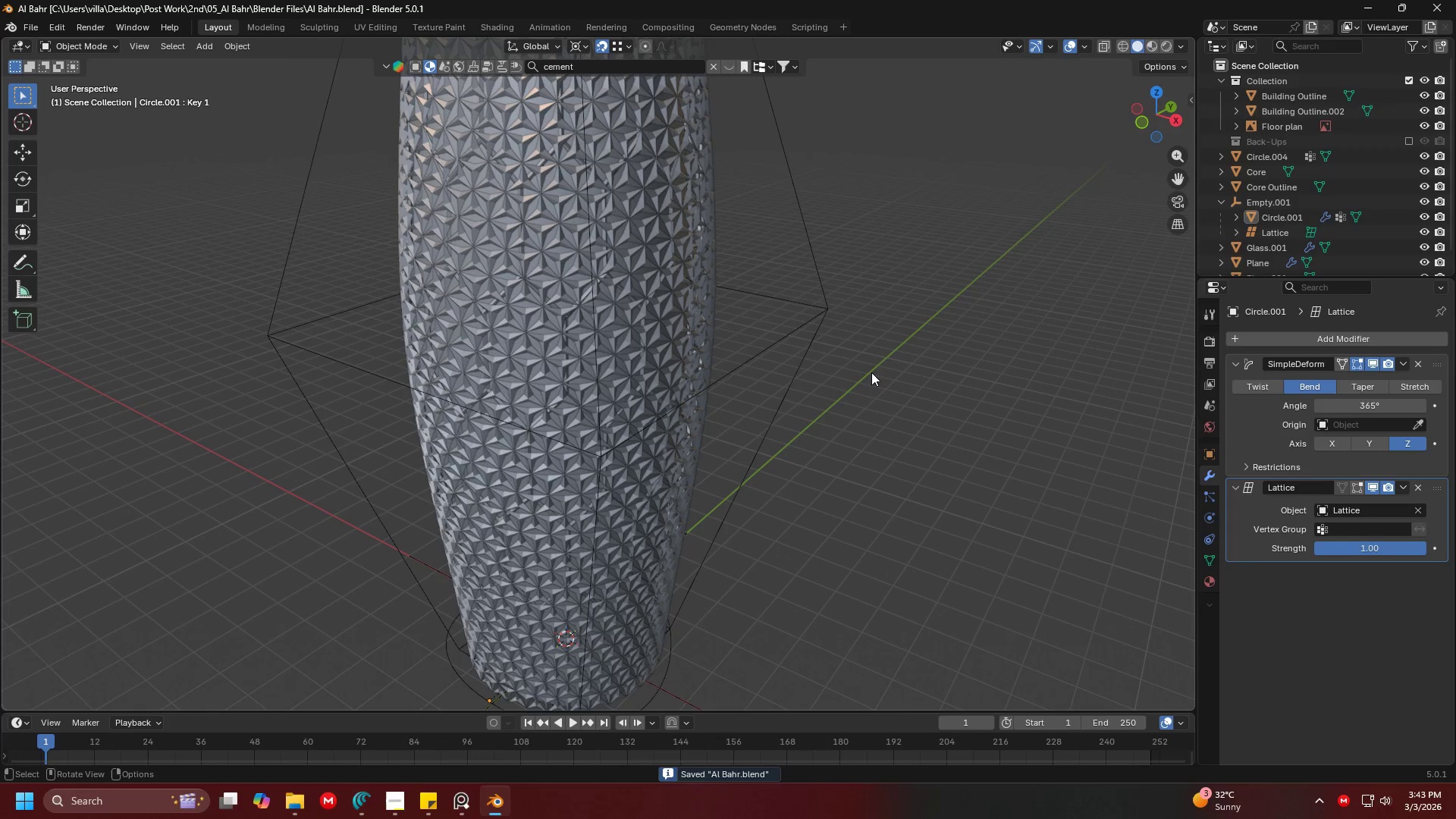 
hold_key(key=ShiftLeft, duration=0.55)
 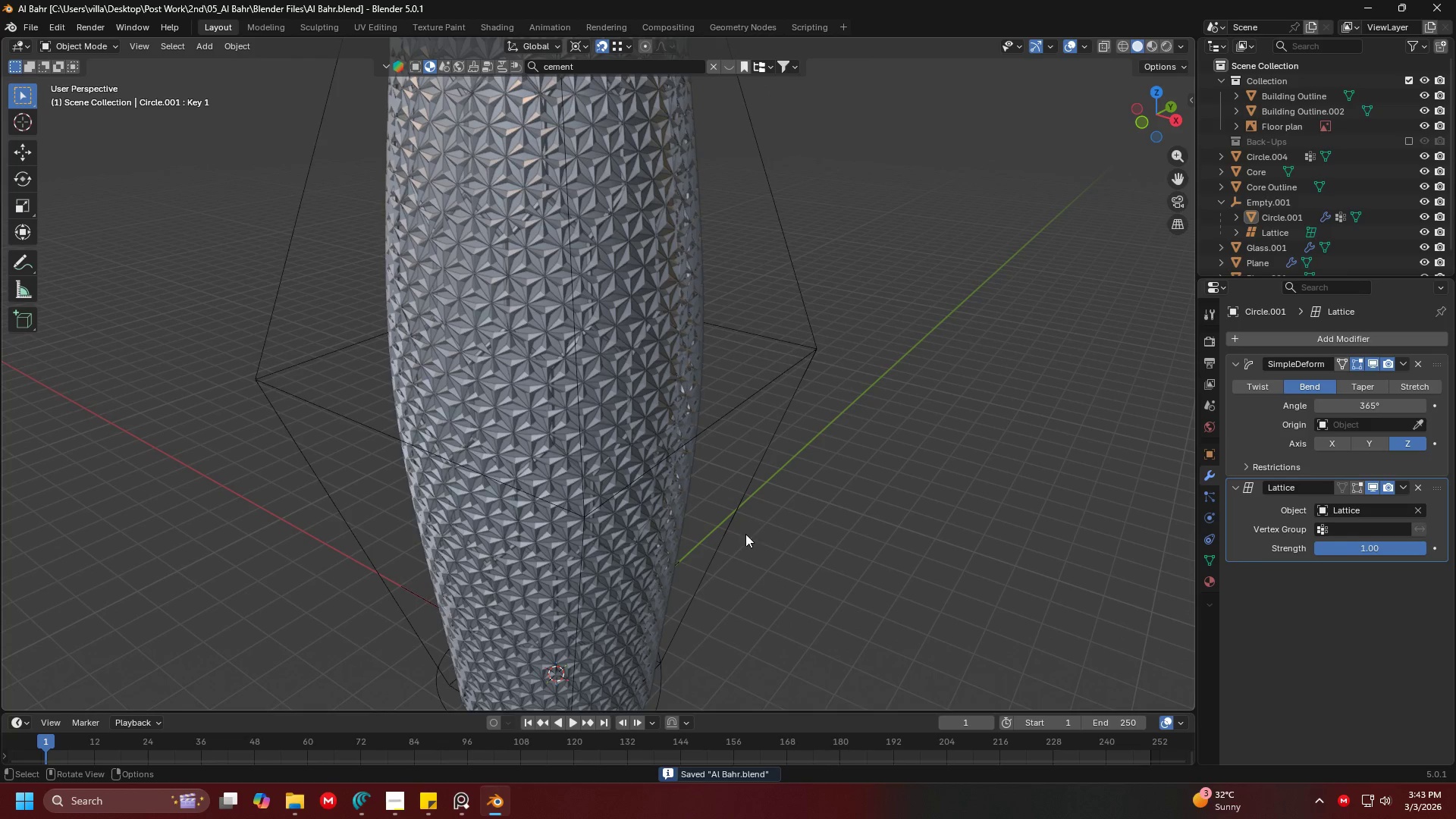 
hold_key(key=ShiftLeft, duration=0.61)
 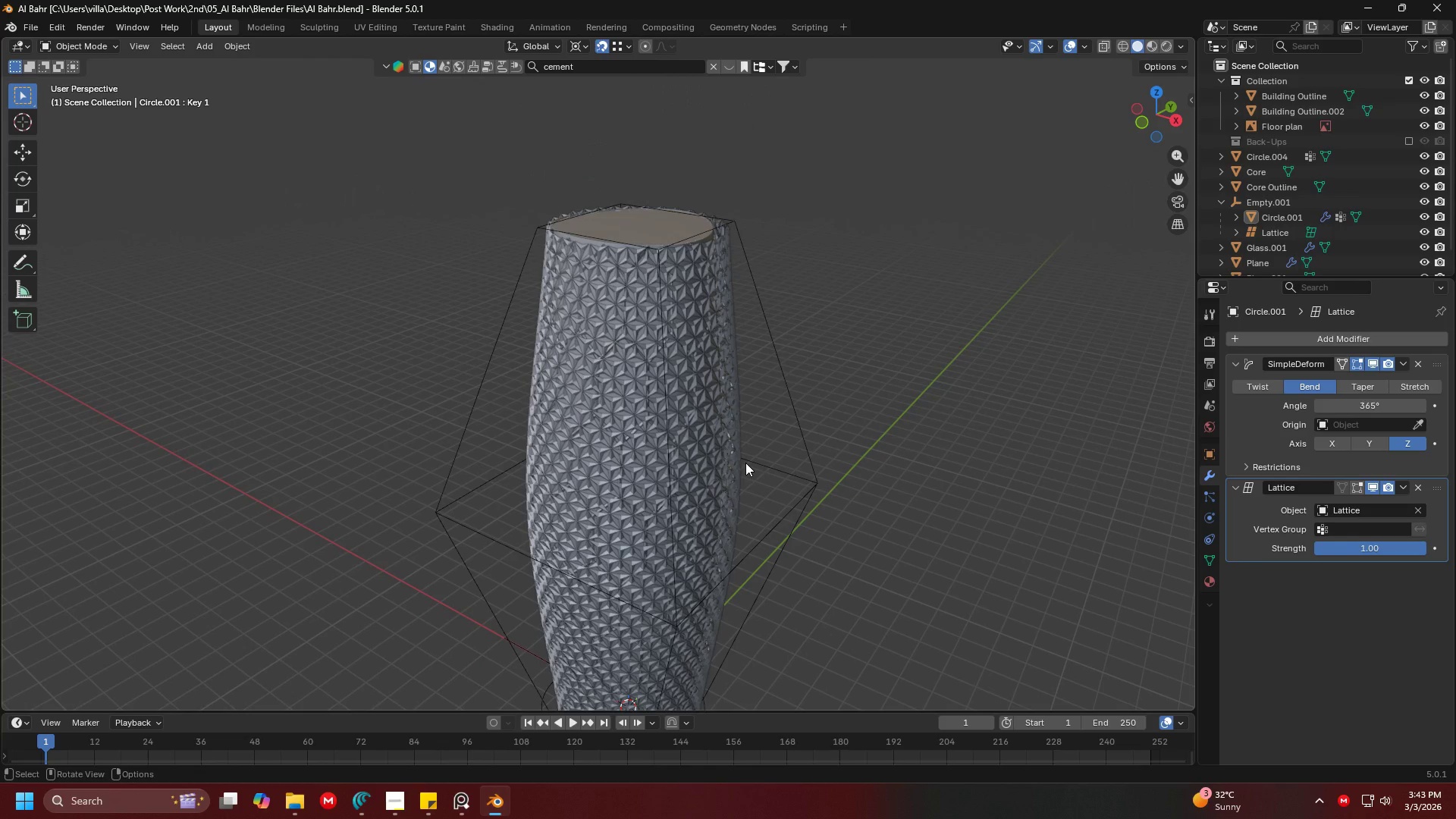 
scroll: coordinate [723, 557], scroll_direction: down, amount: 2.0
 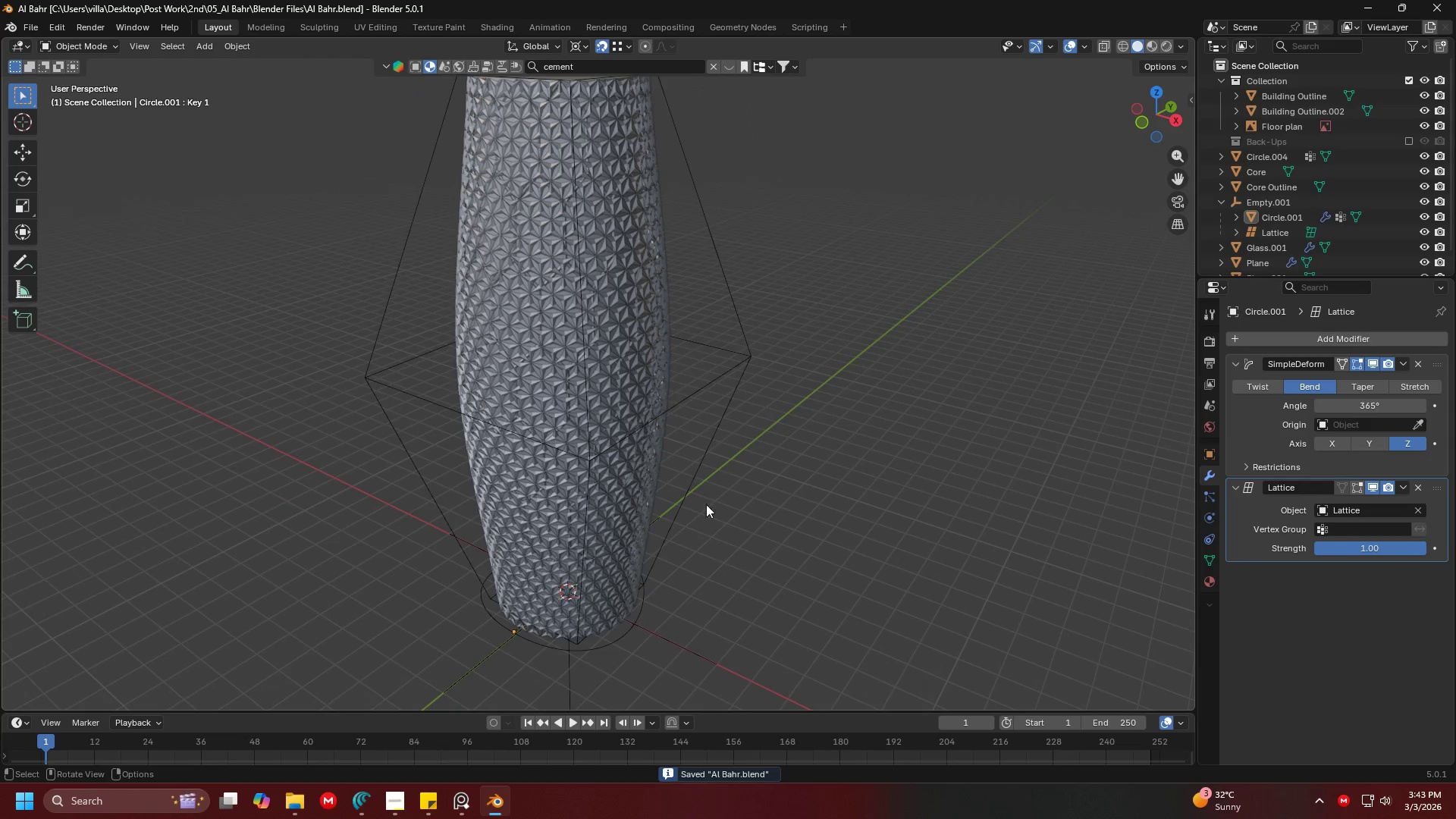 
hold_key(key=ShiftLeft, duration=0.58)
 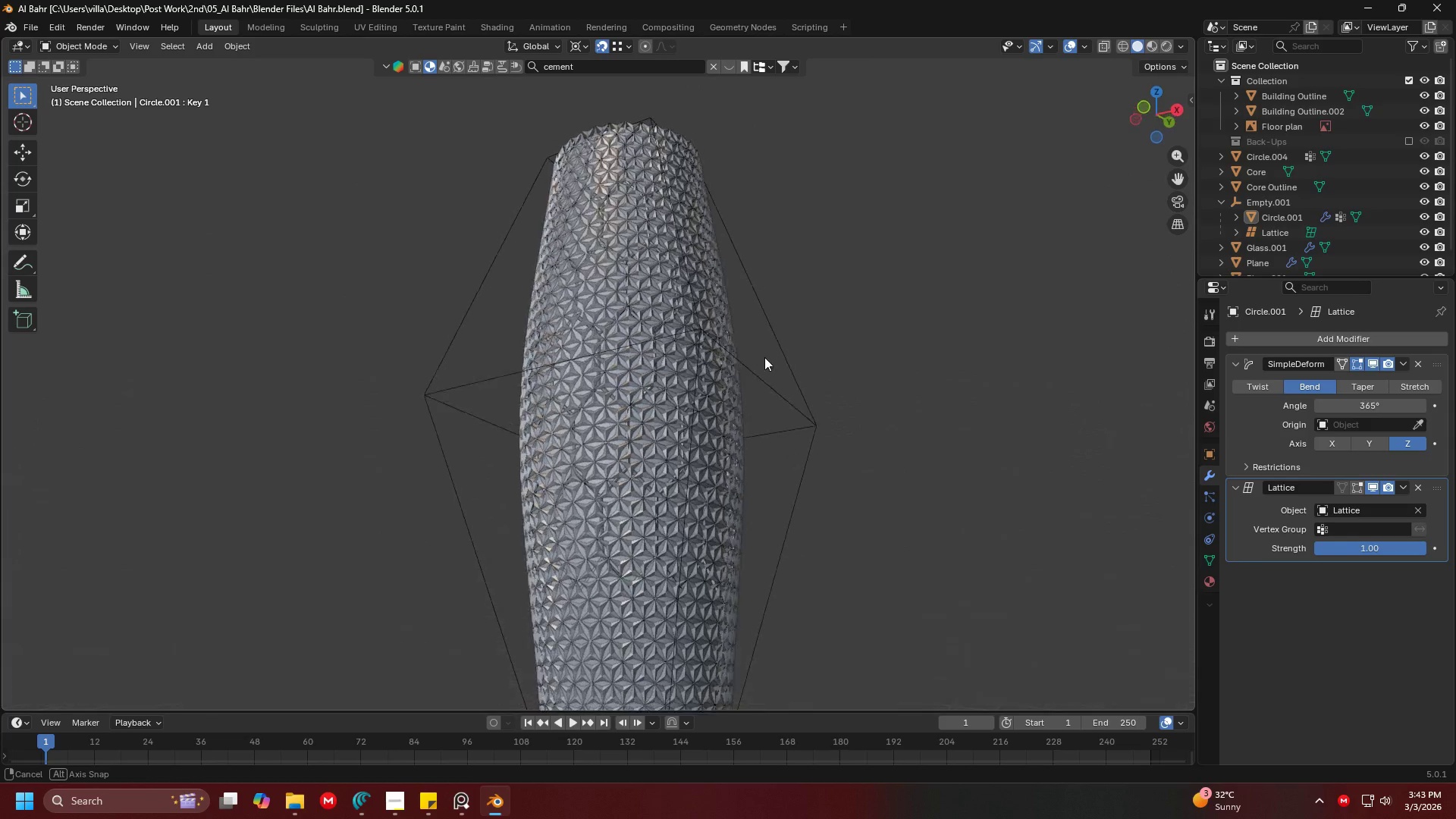 
key(Shift+ShiftLeft)
 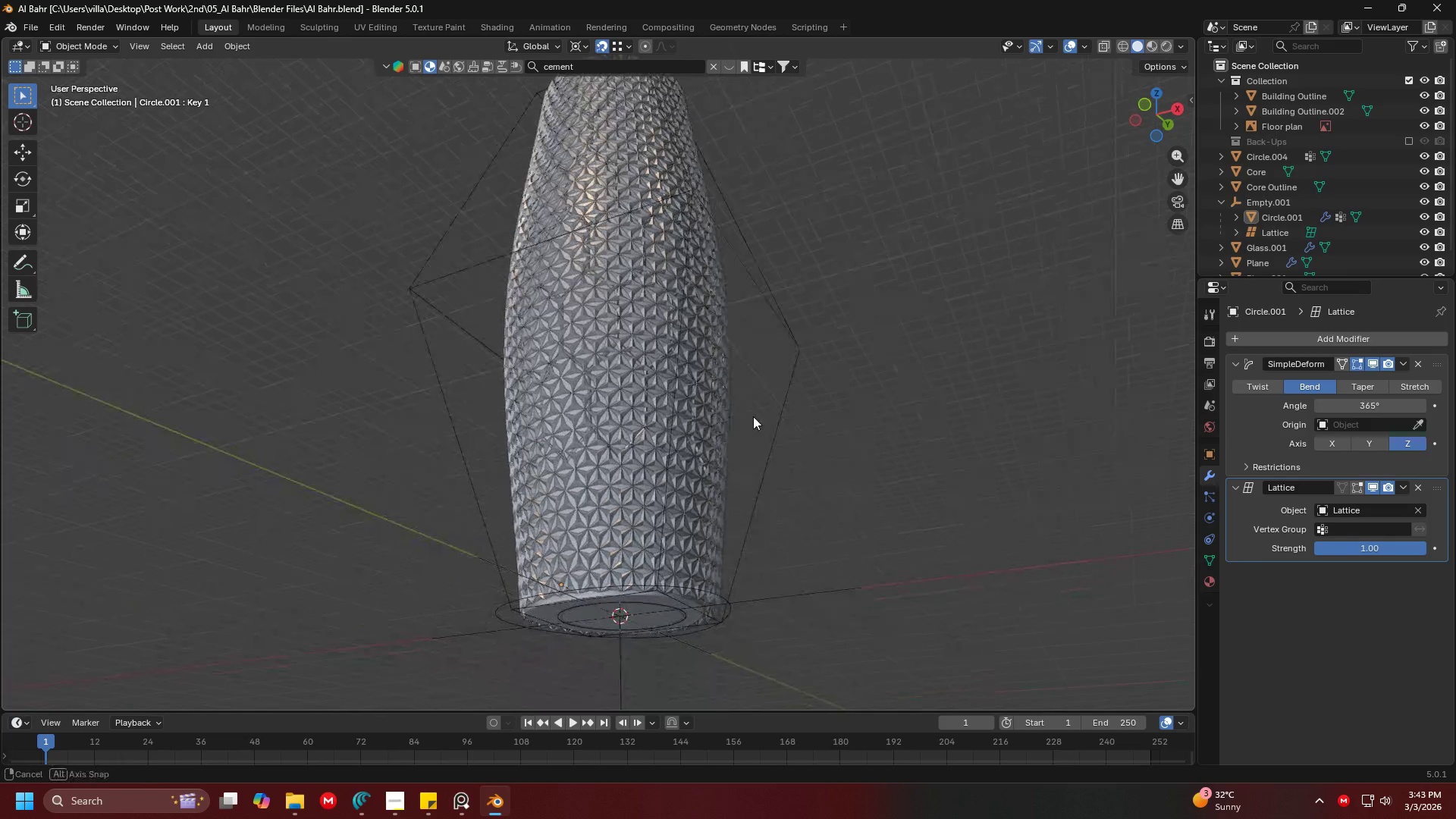 
hold_key(key=ShiftLeft, duration=0.31)
 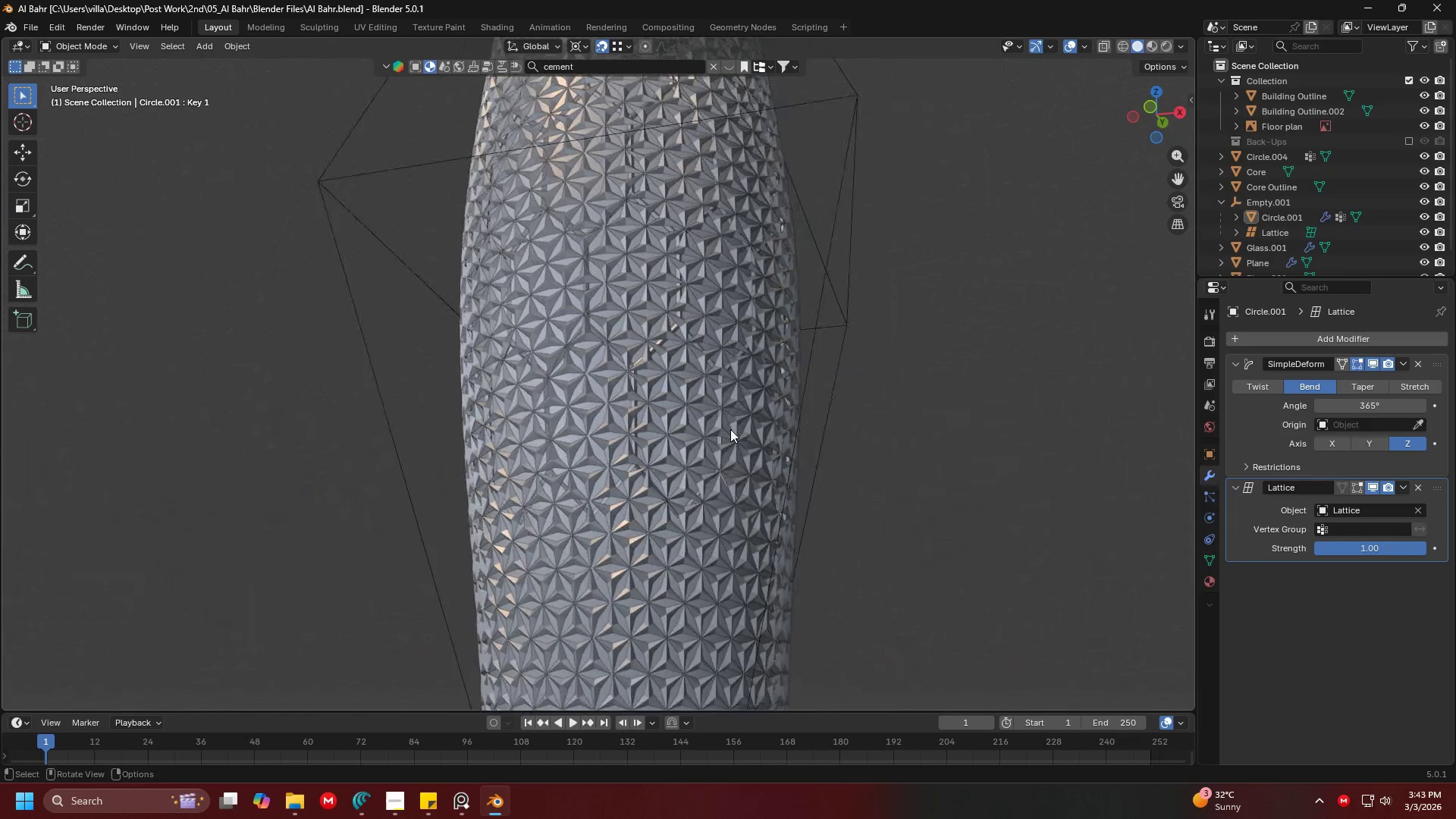 
scroll: coordinate [730, 428], scroll_direction: up, amount: 5.0
 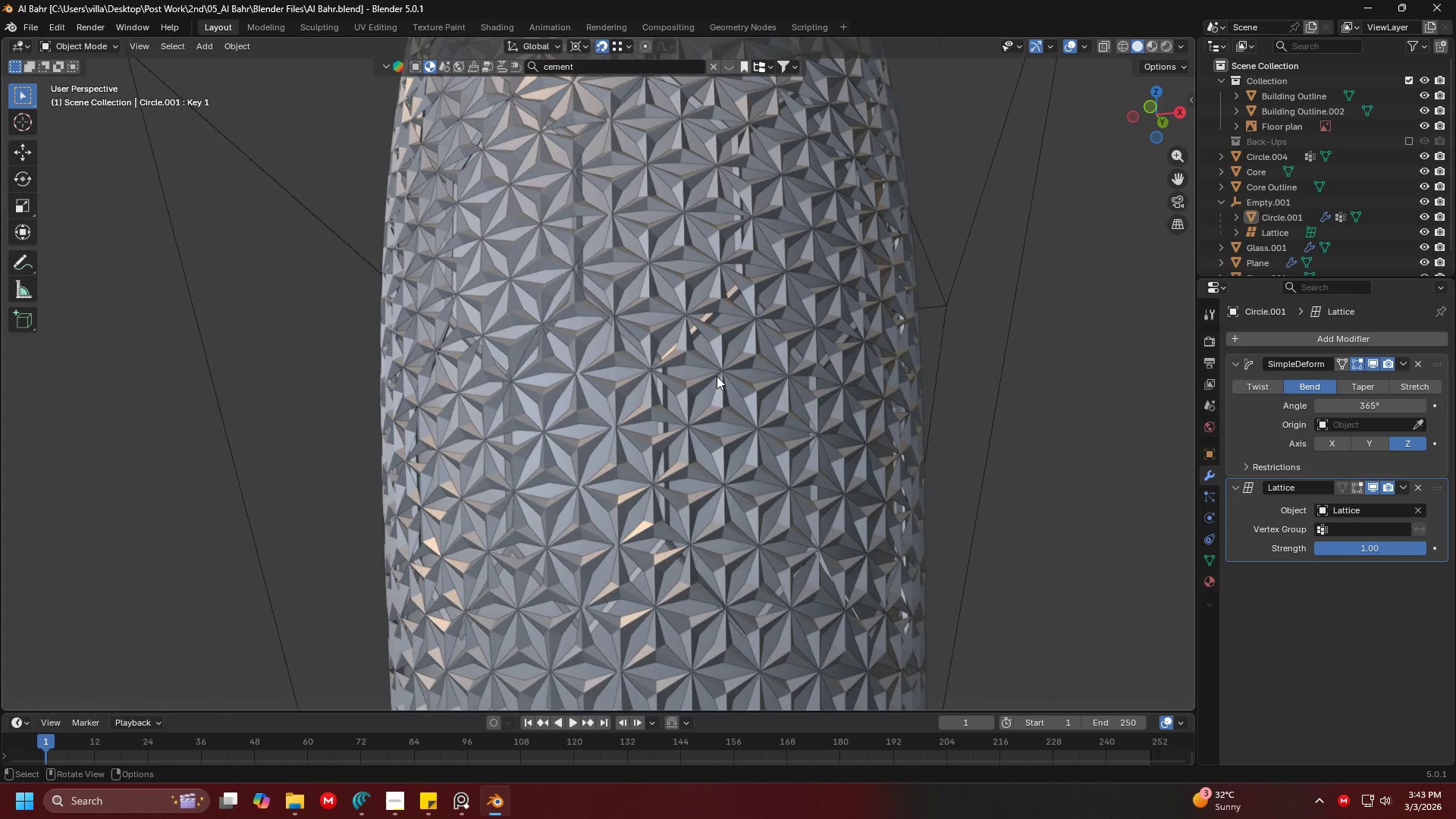 
key(Shift+ShiftLeft)
 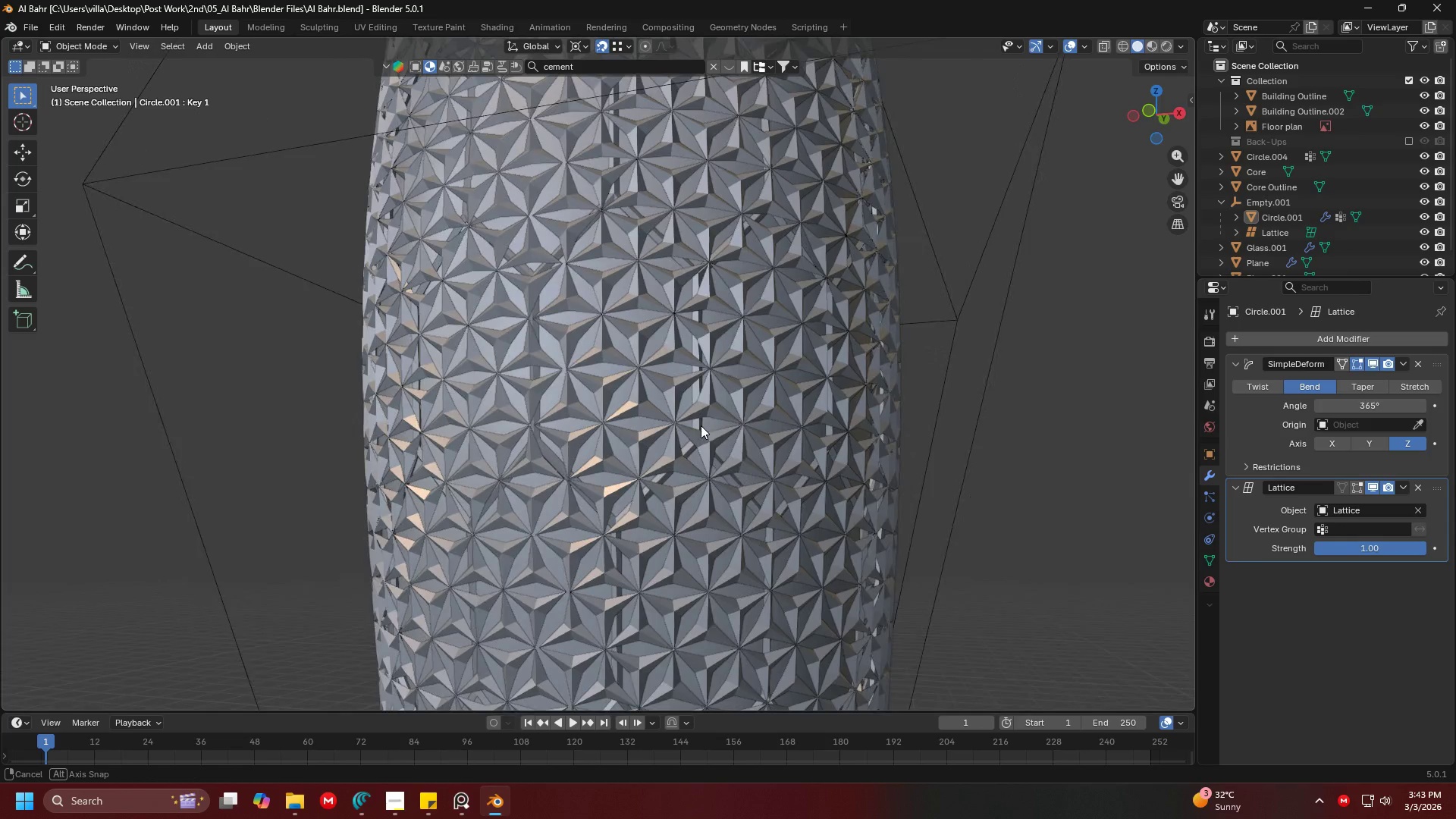 
hold_key(key=ShiftLeft, duration=0.45)
 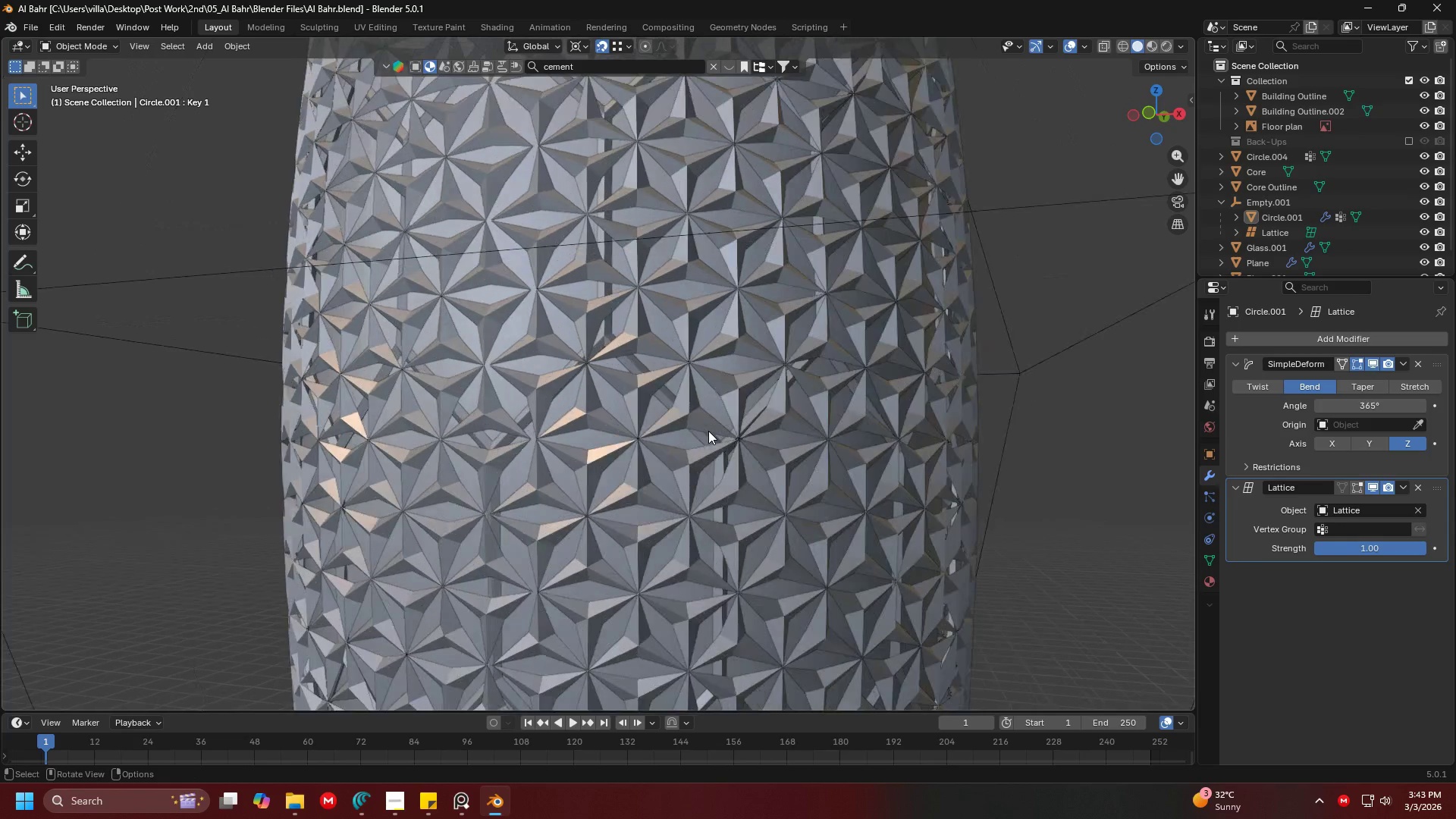 
key(Shift+ShiftLeft)
 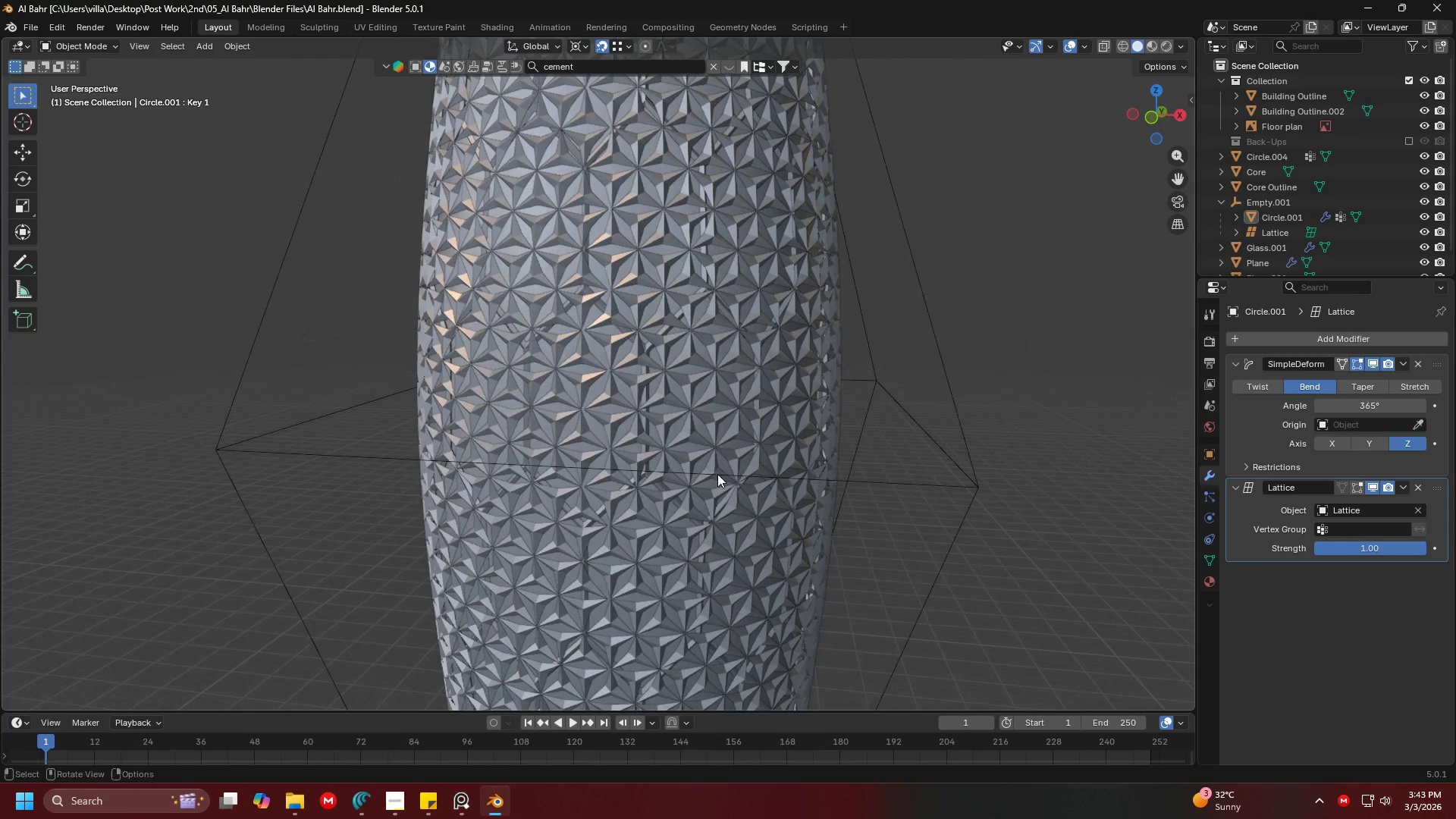 
scroll: coordinate [708, 431], scroll_direction: down, amount: 1.0
 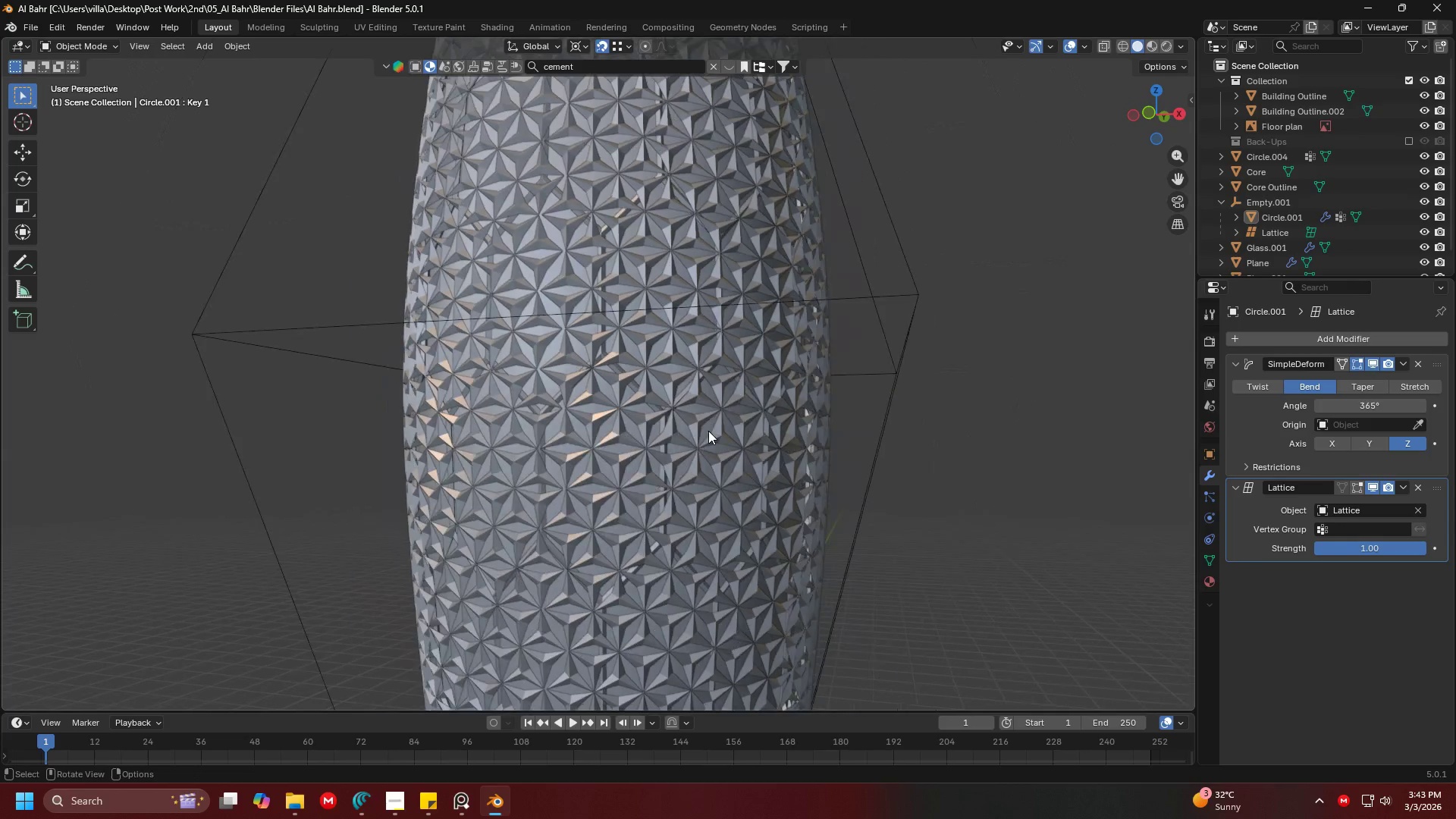 
key(Z)
 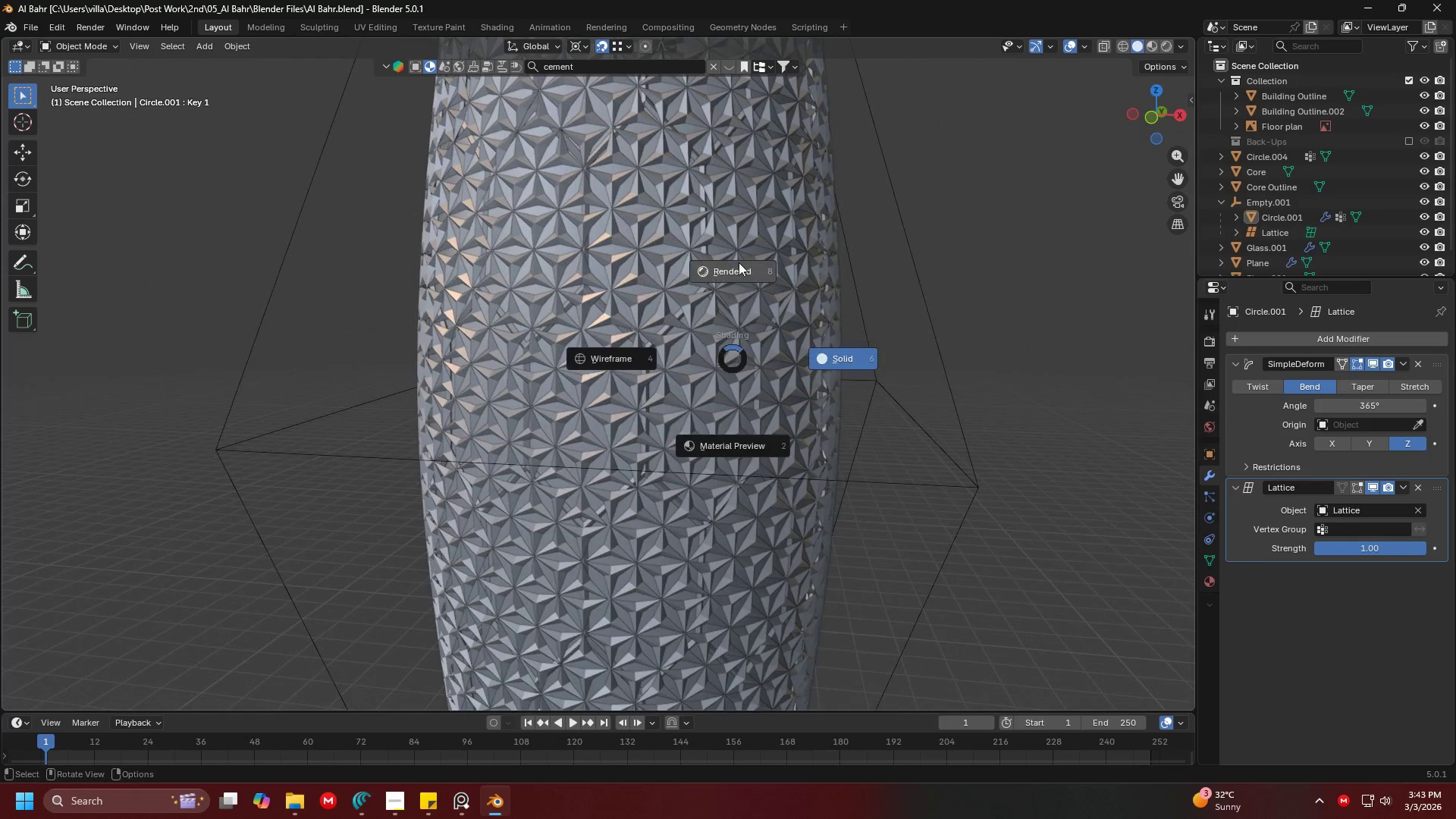 
left_click([739, 260])
 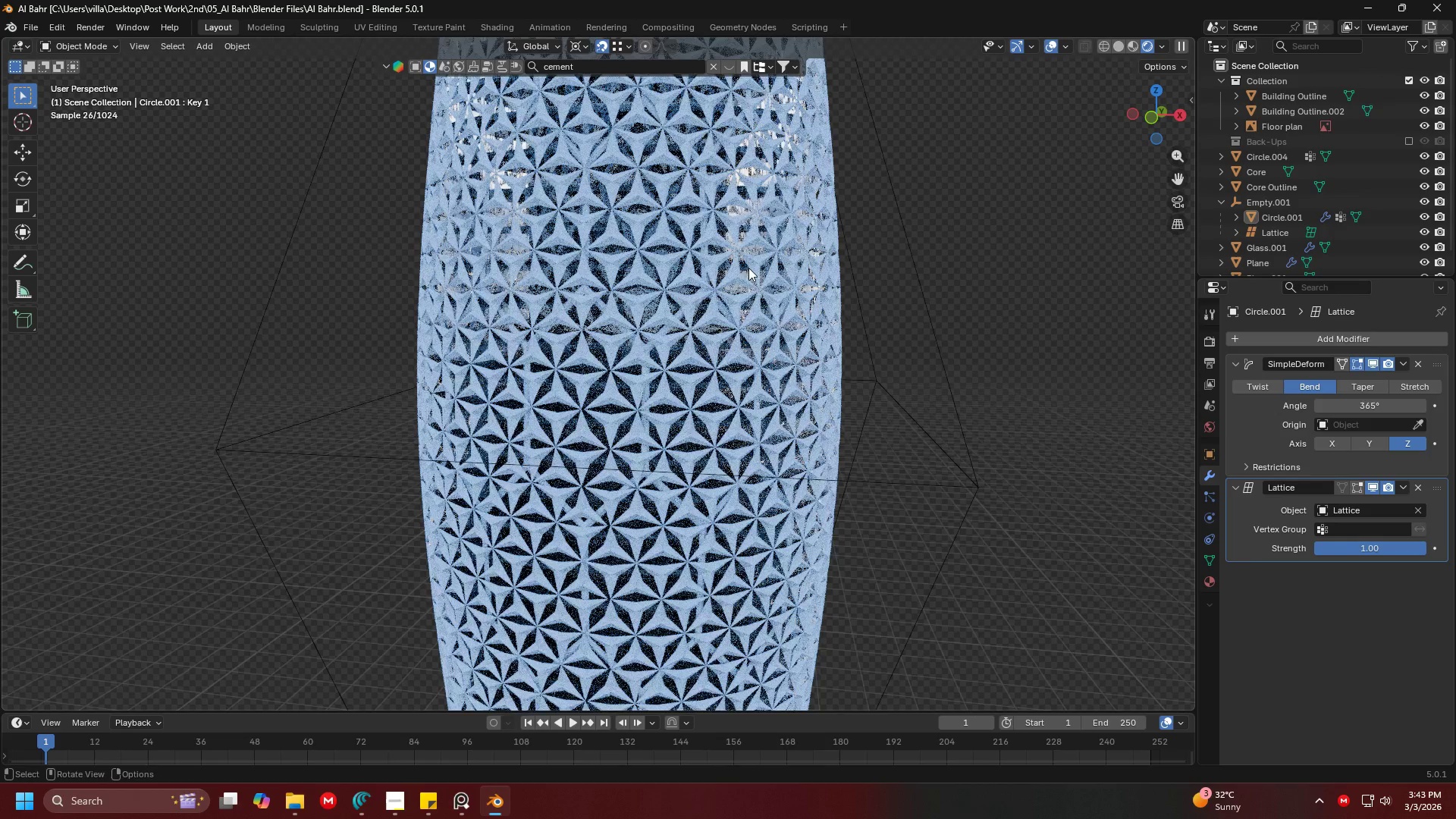 
scroll: coordinate [704, 318], scroll_direction: up, amount: 2.0
 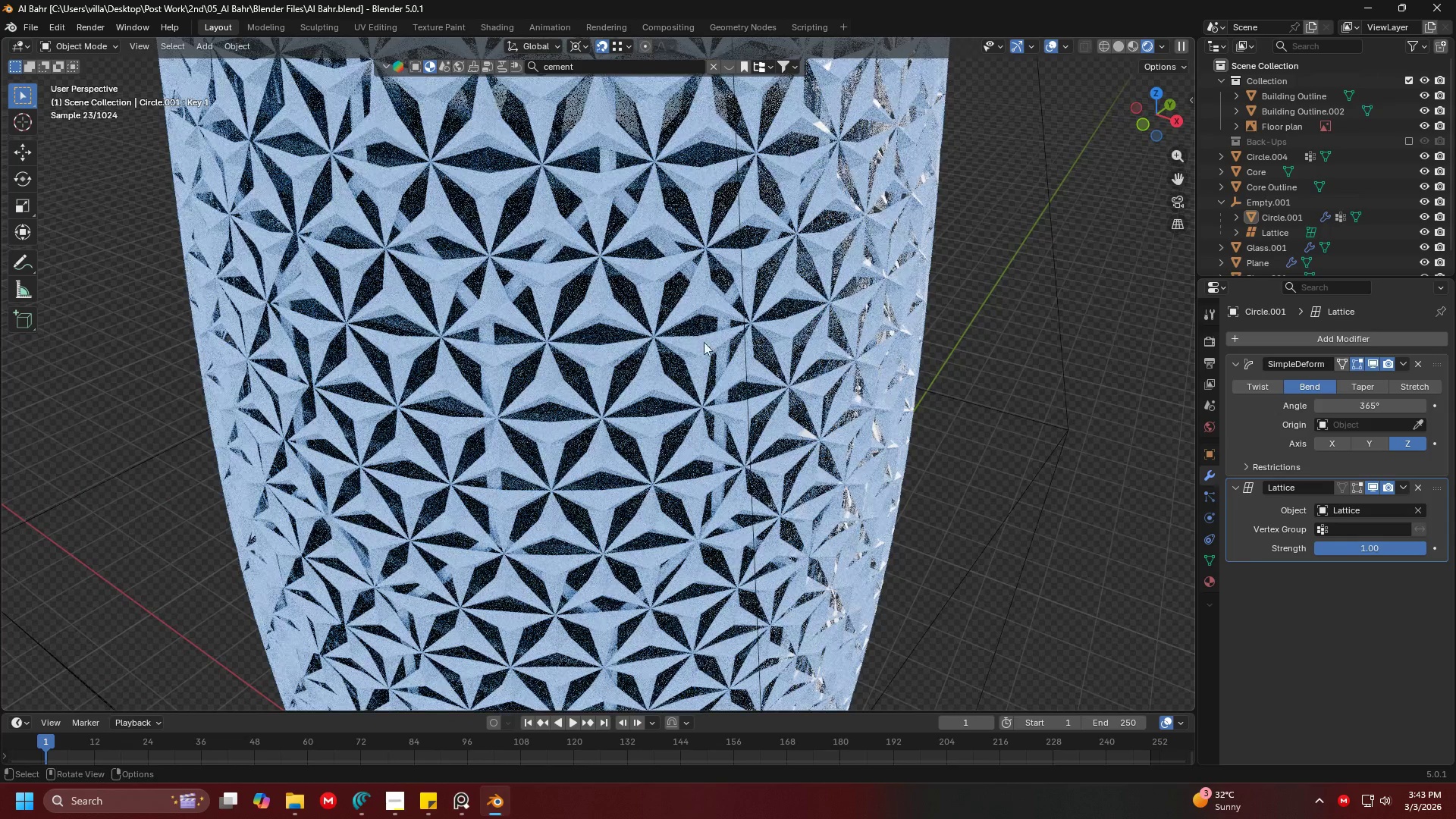 
left_click([706, 352])
 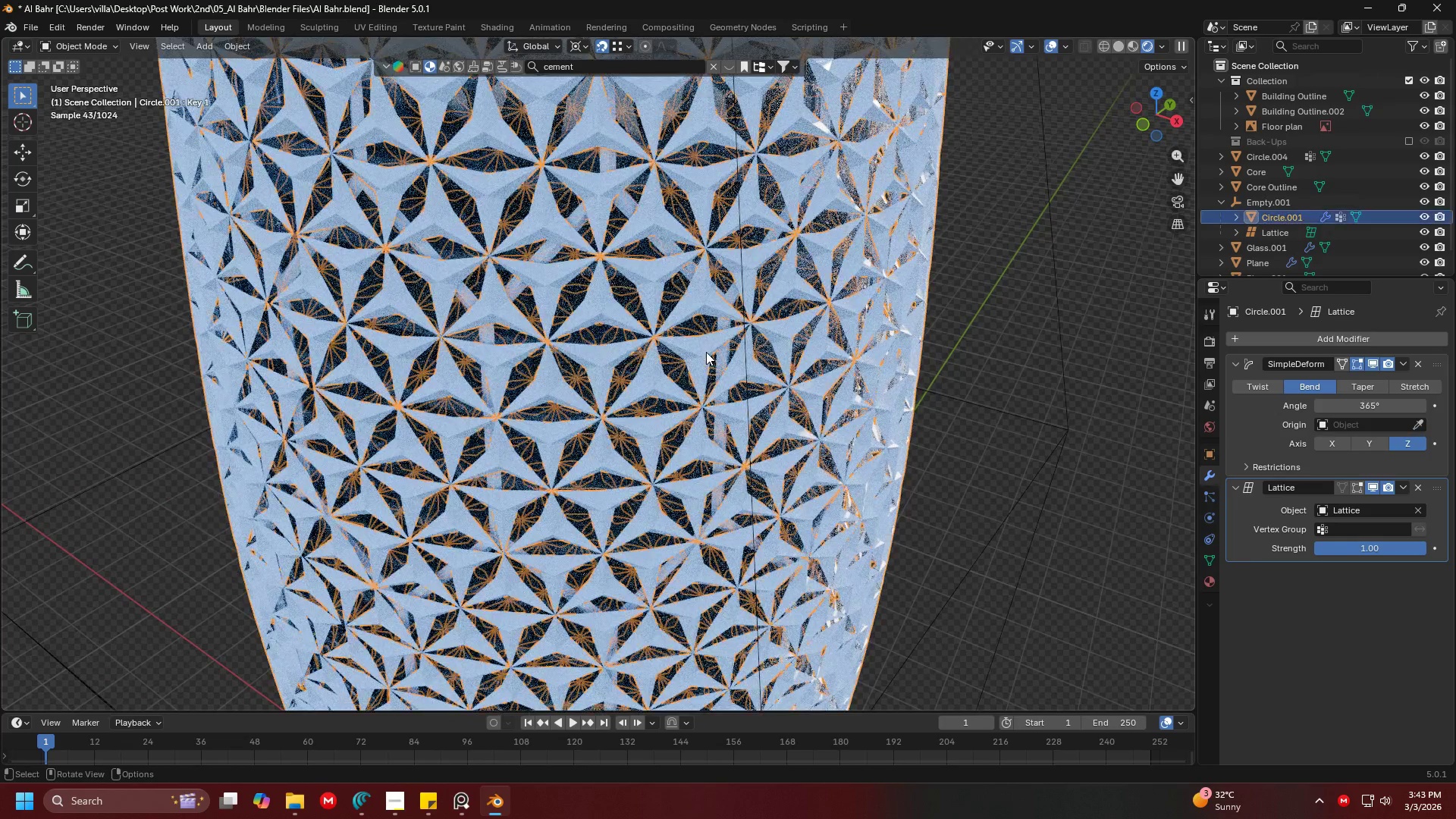 
key(Shift+ShiftLeft)
 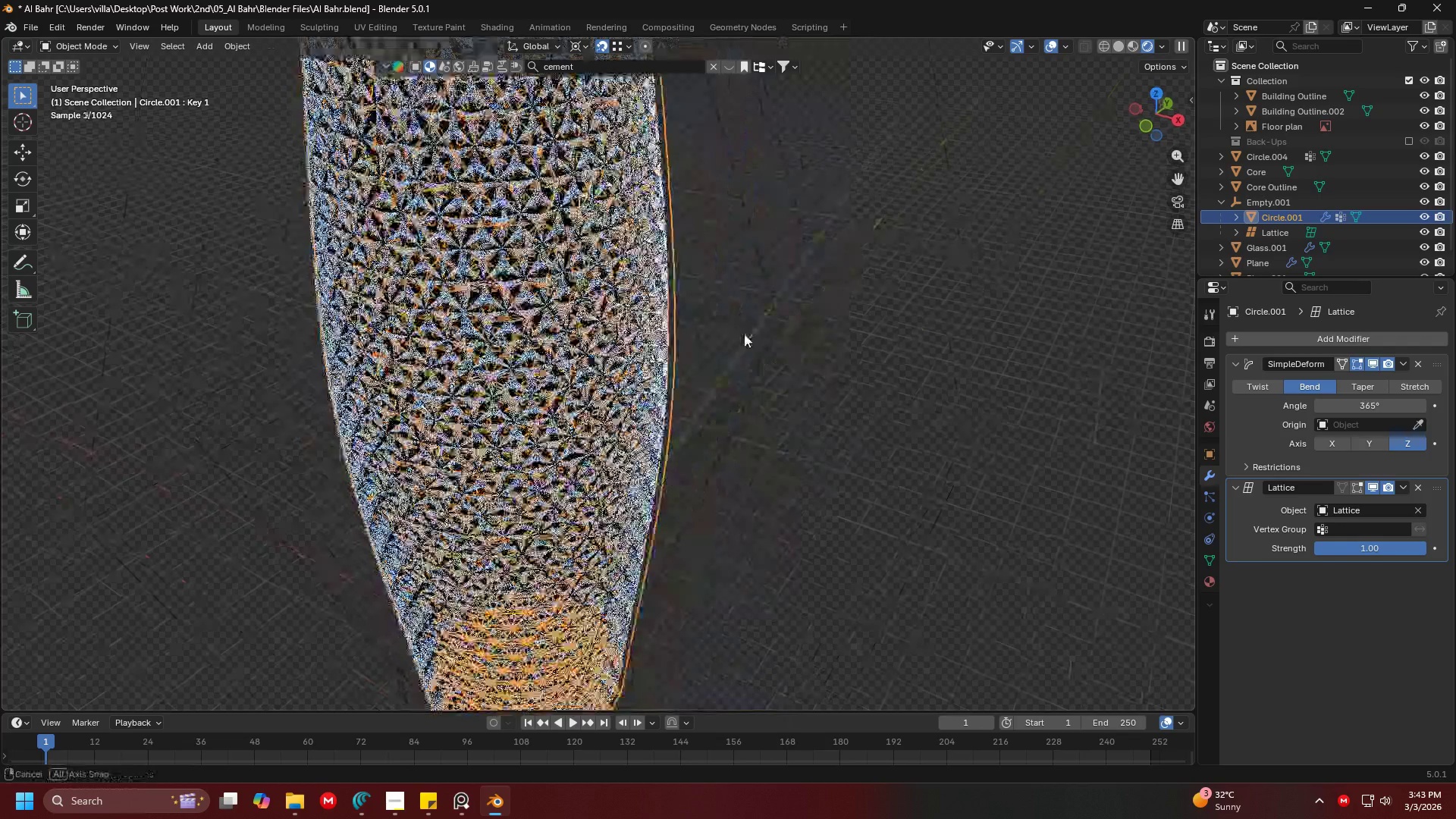 
scroll: coordinate [836, 407], scroll_direction: down, amount: 3.0
 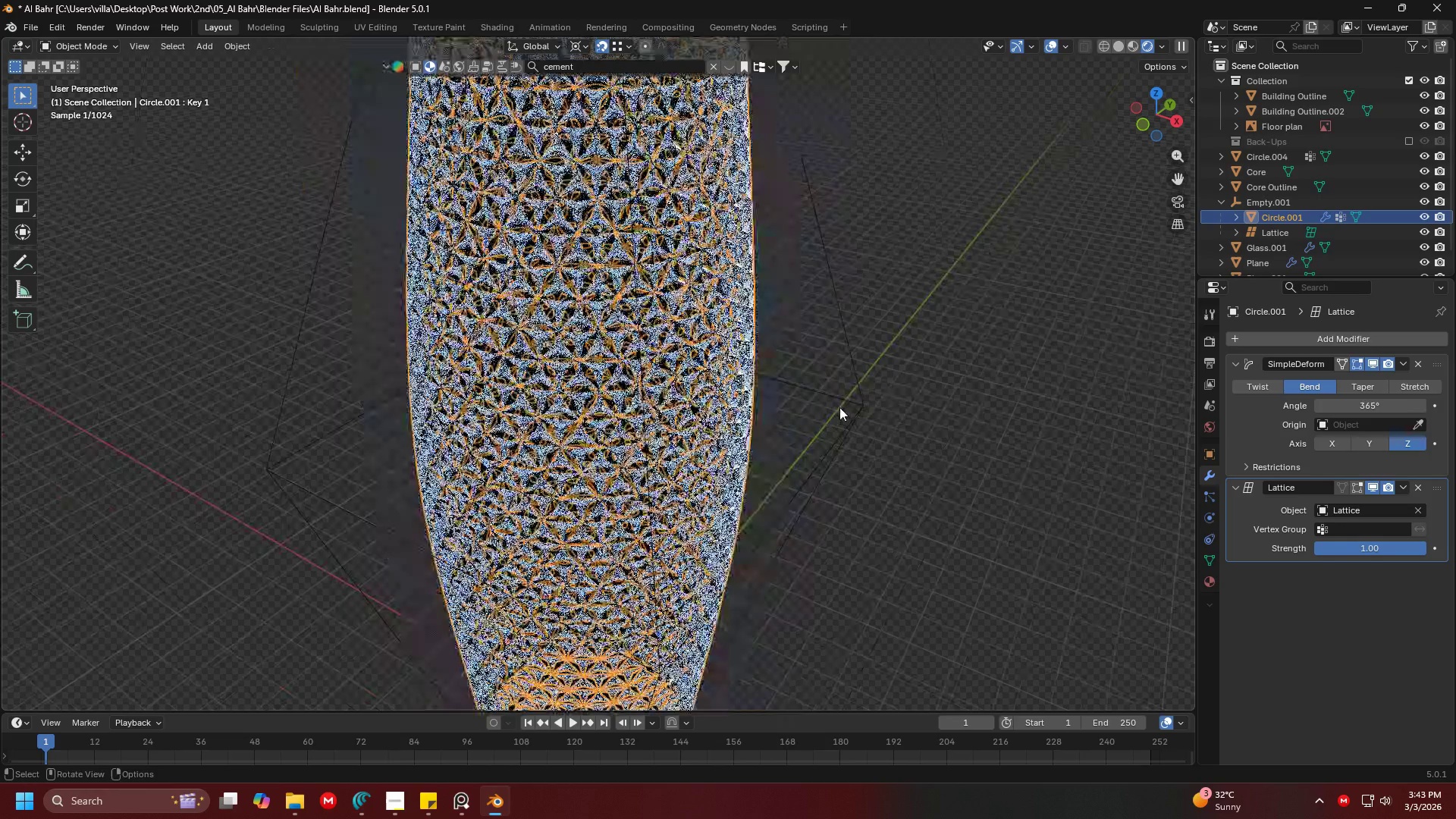 
left_click([876, 421])
 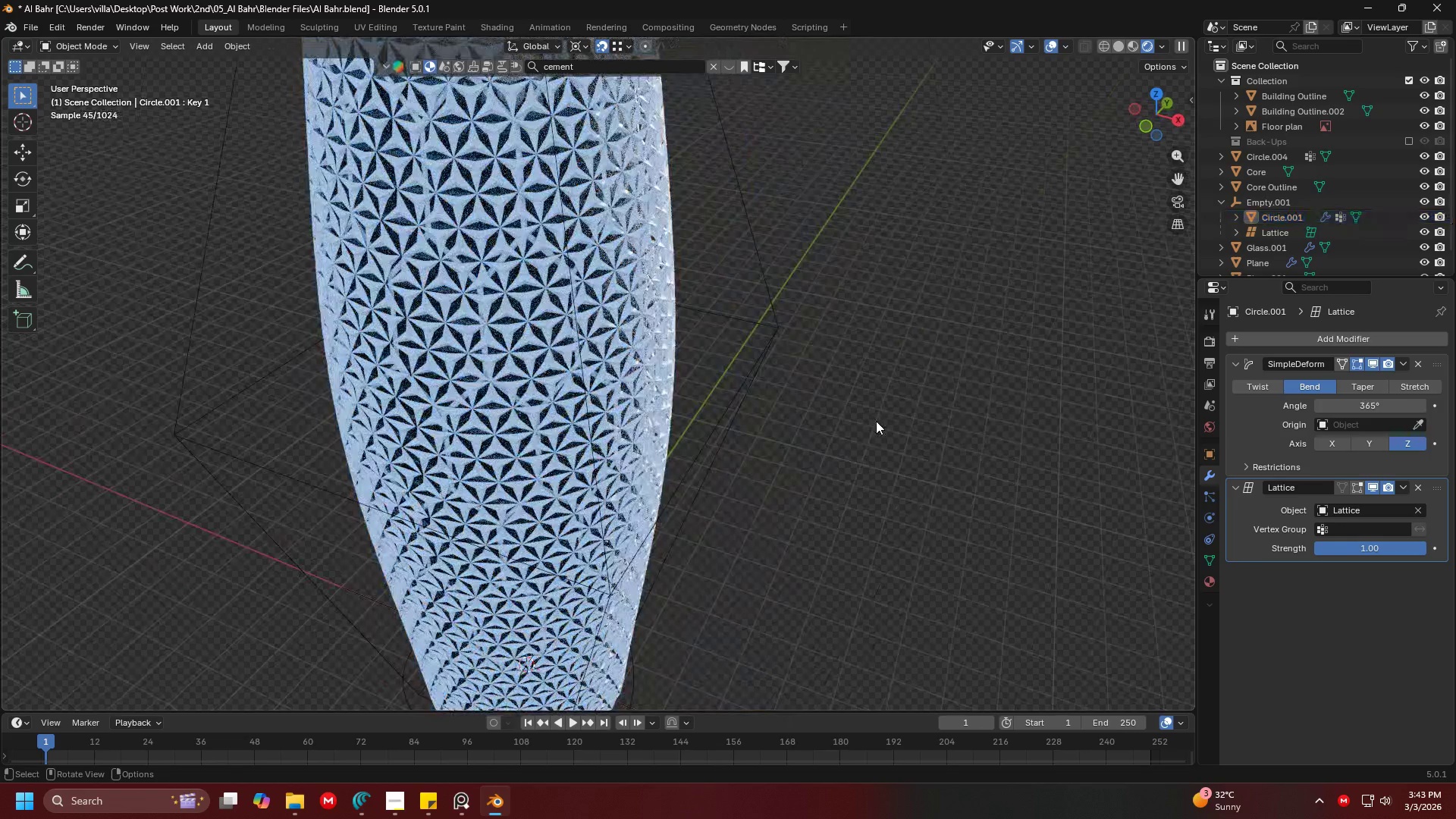 
hold_key(key=Z, duration=0.31)
 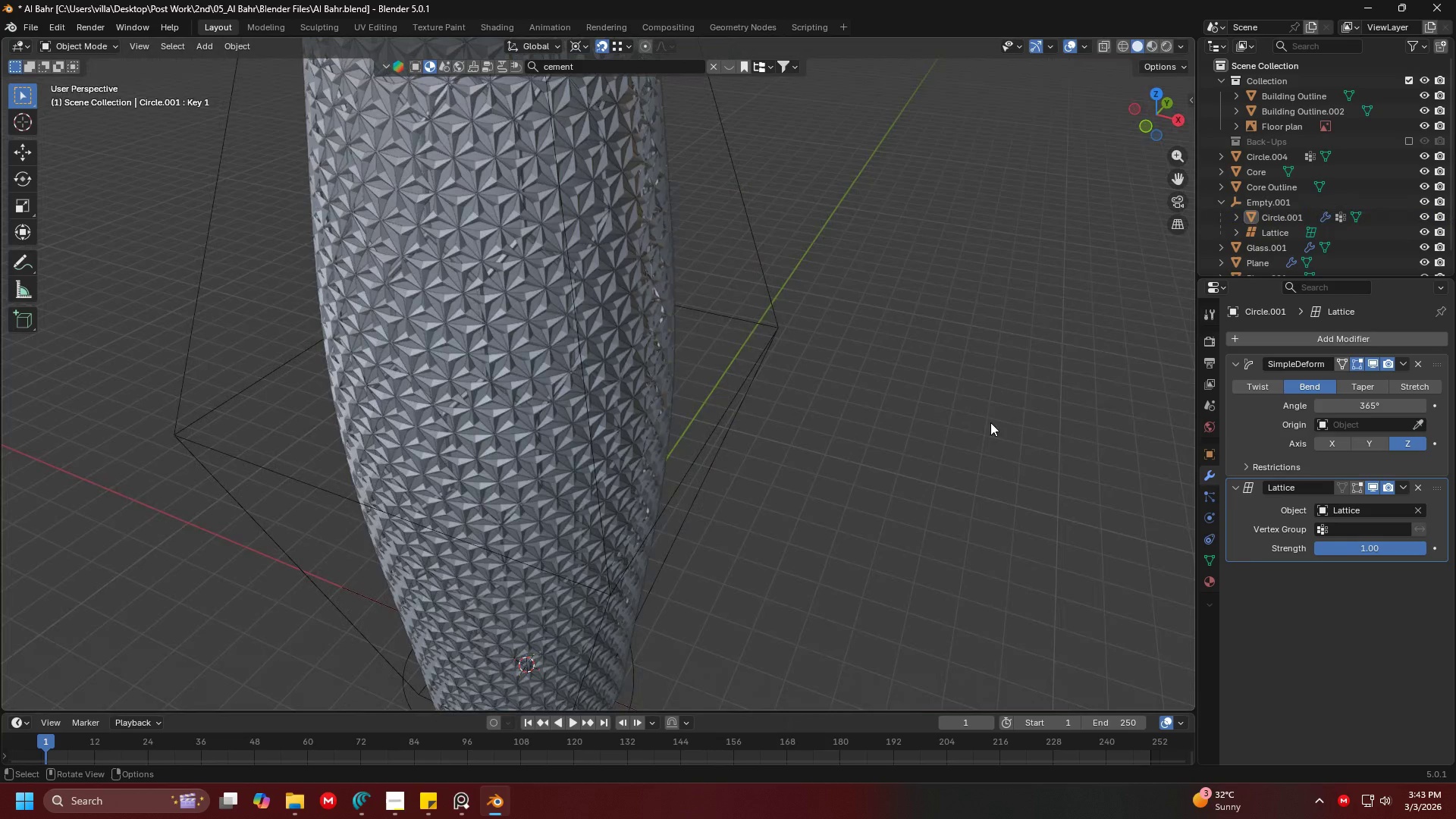 
hold_key(key=ShiftLeft, duration=0.33)
 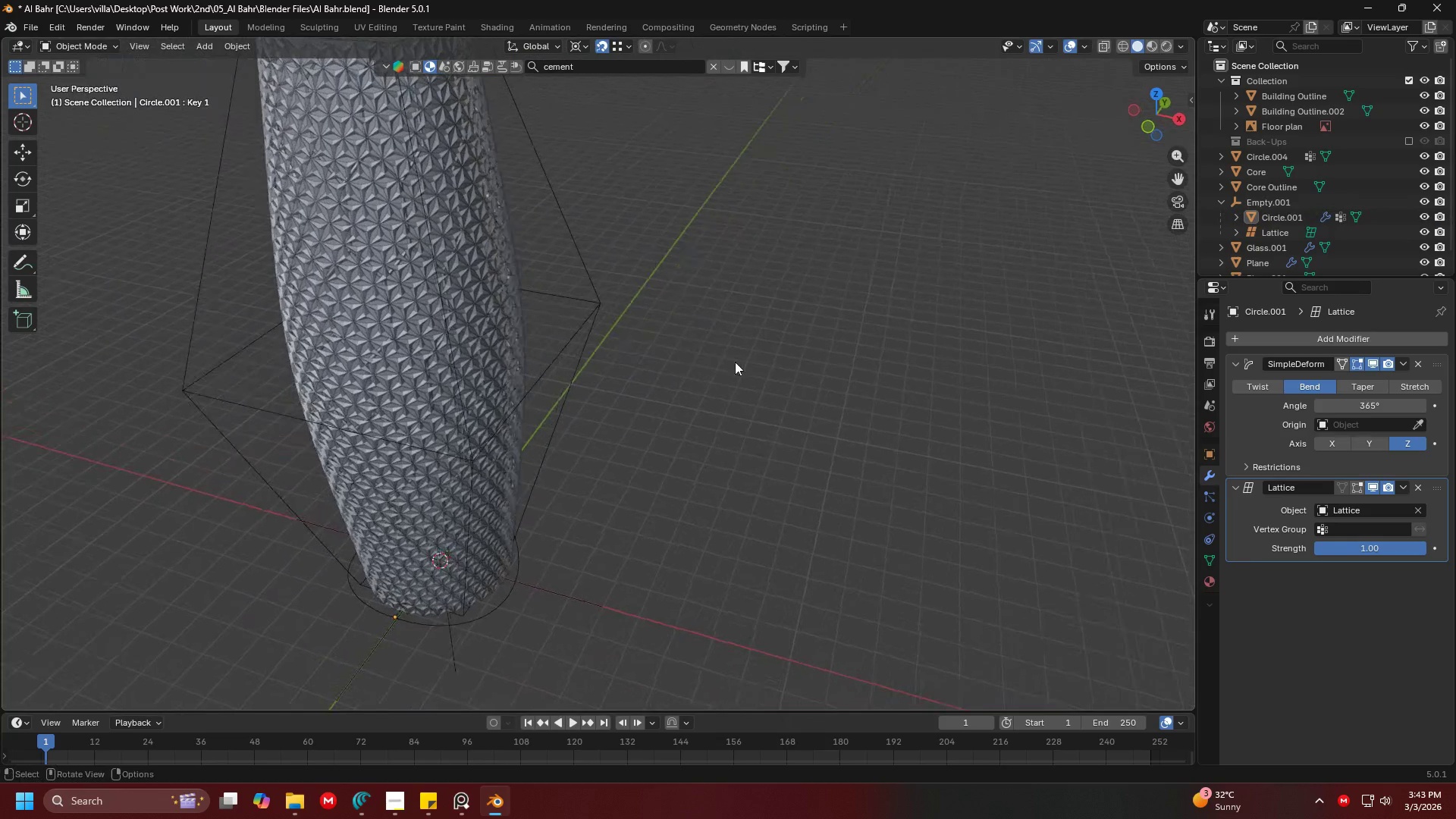 
left_click([768, 369])
 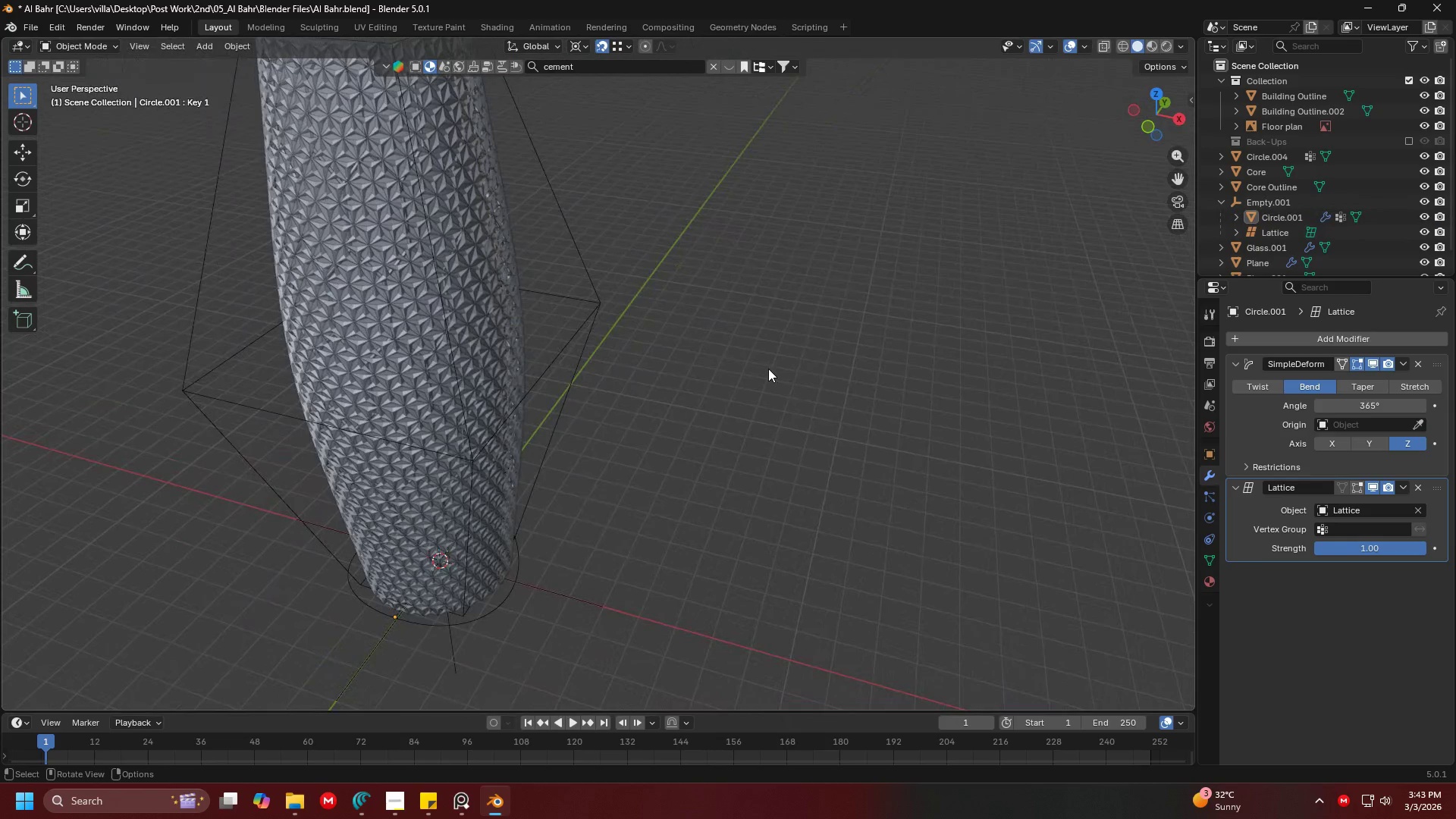 
scroll: coordinate [684, 359], scroll_direction: down, amount: 4.0
 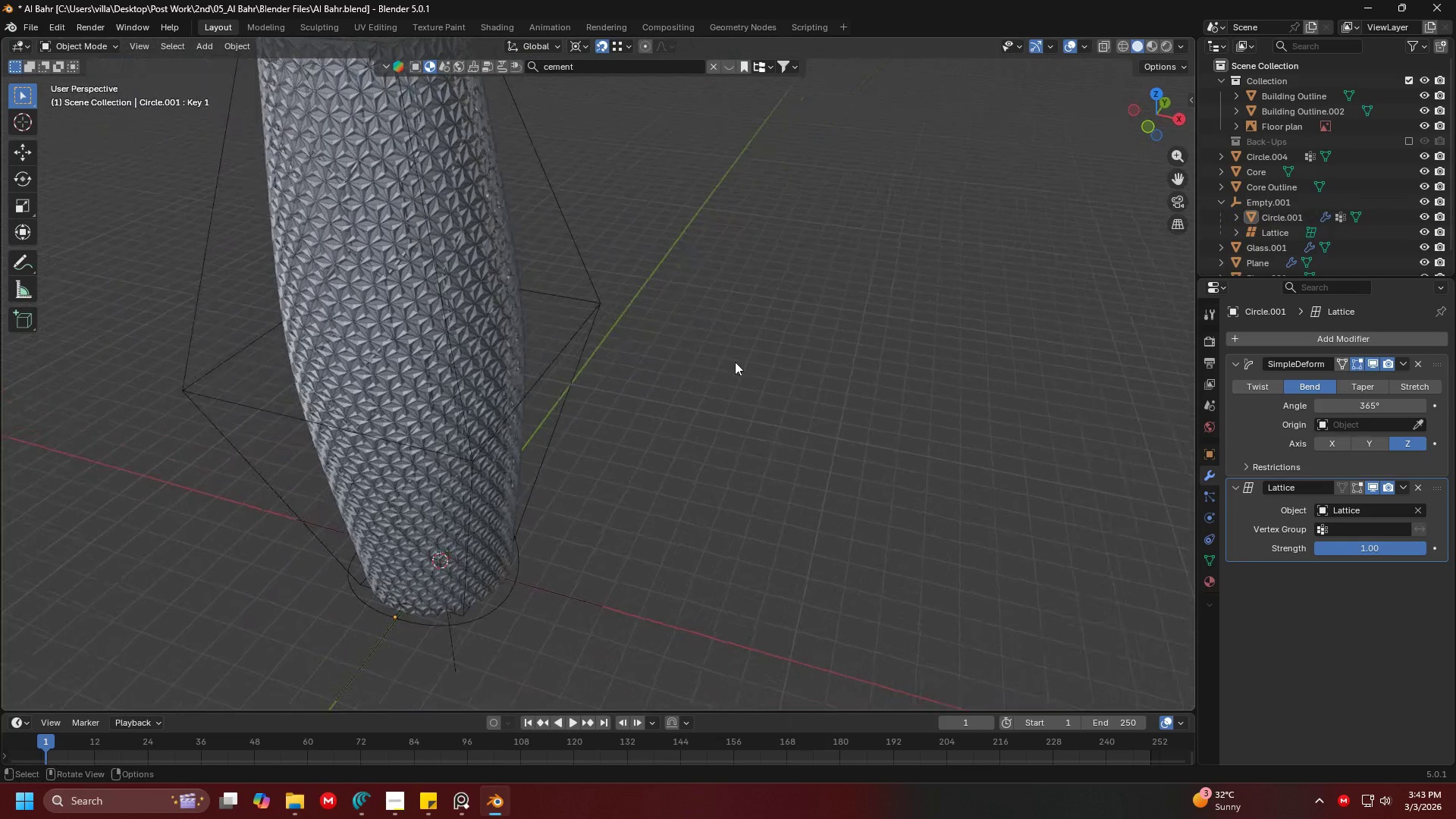 
key(Control+ControlLeft)
 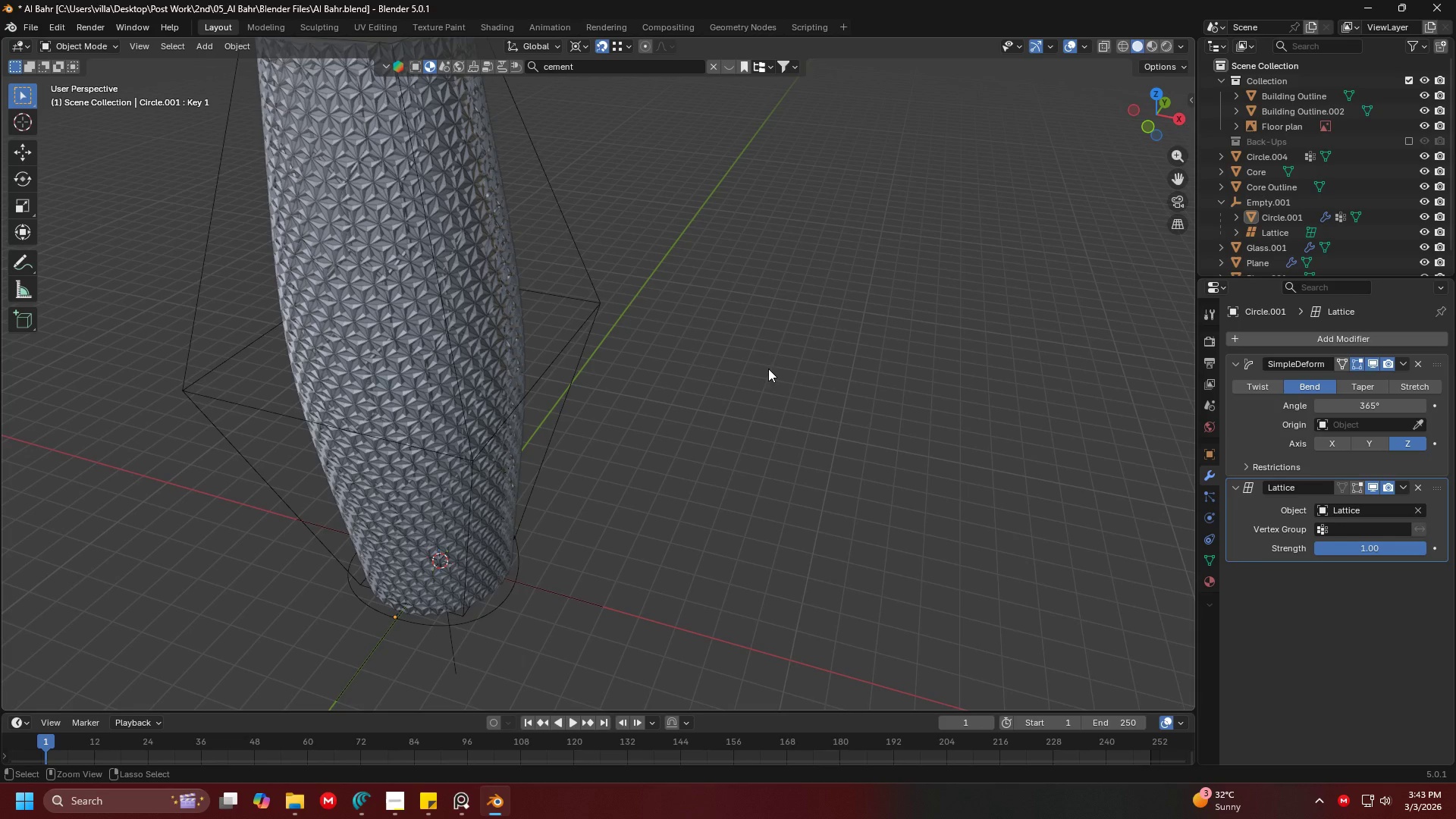 
key(Control+S)
 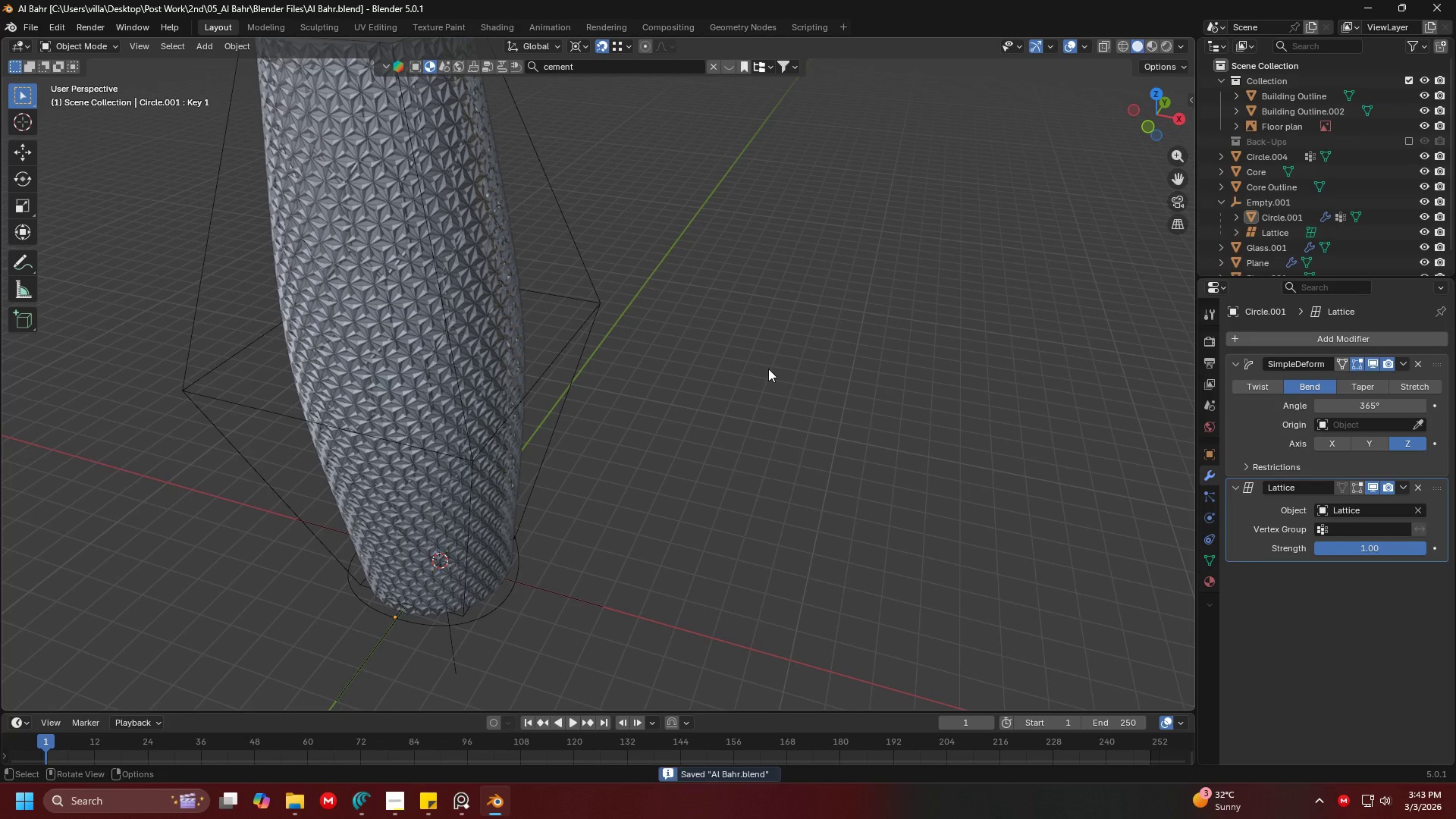 
hold_key(key=AltLeft, duration=0.48)
 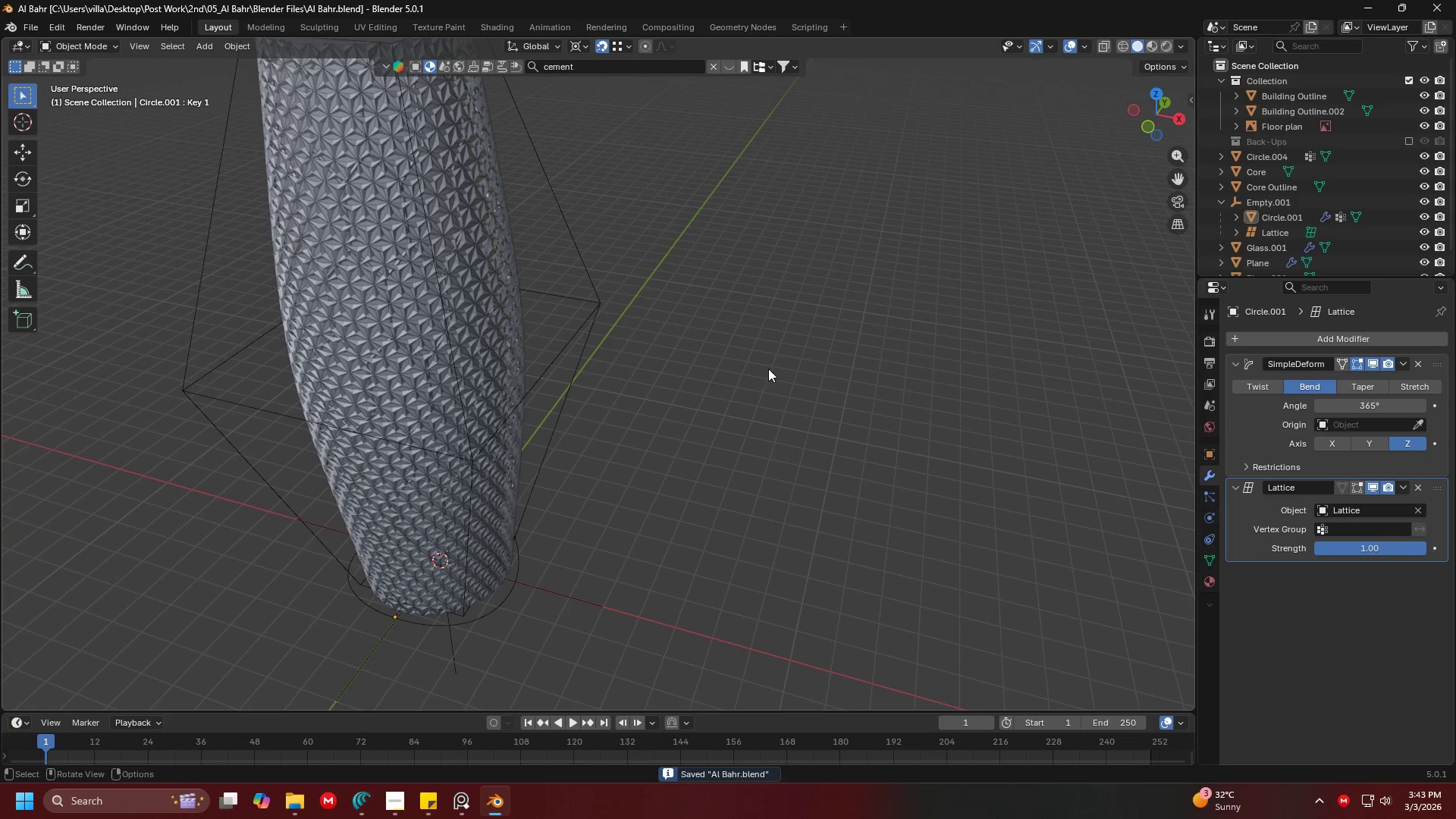 
hold_key(key=ShiftLeft, duration=0.52)
 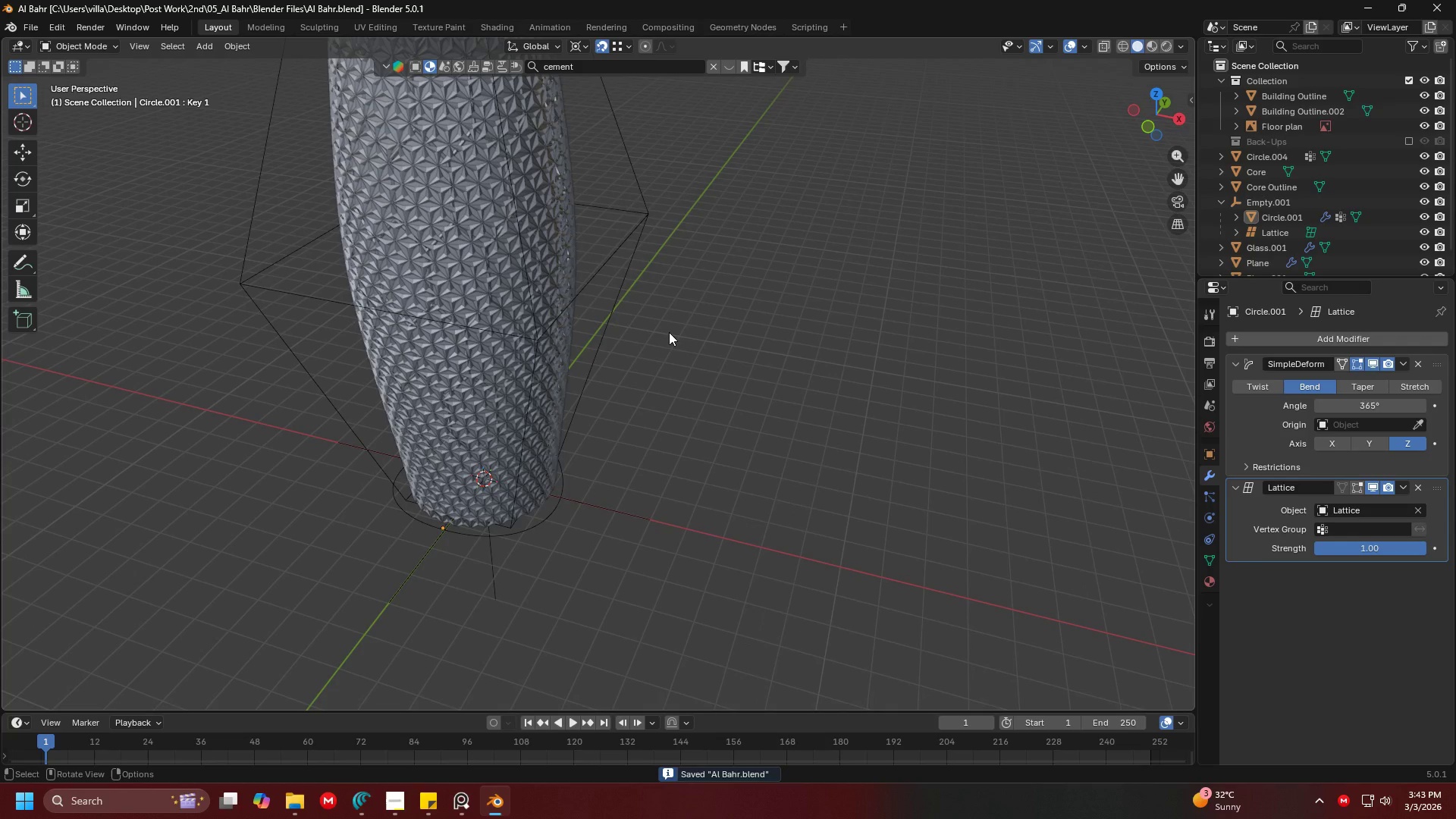 
hold_key(key=ShiftLeft, duration=0.56)
 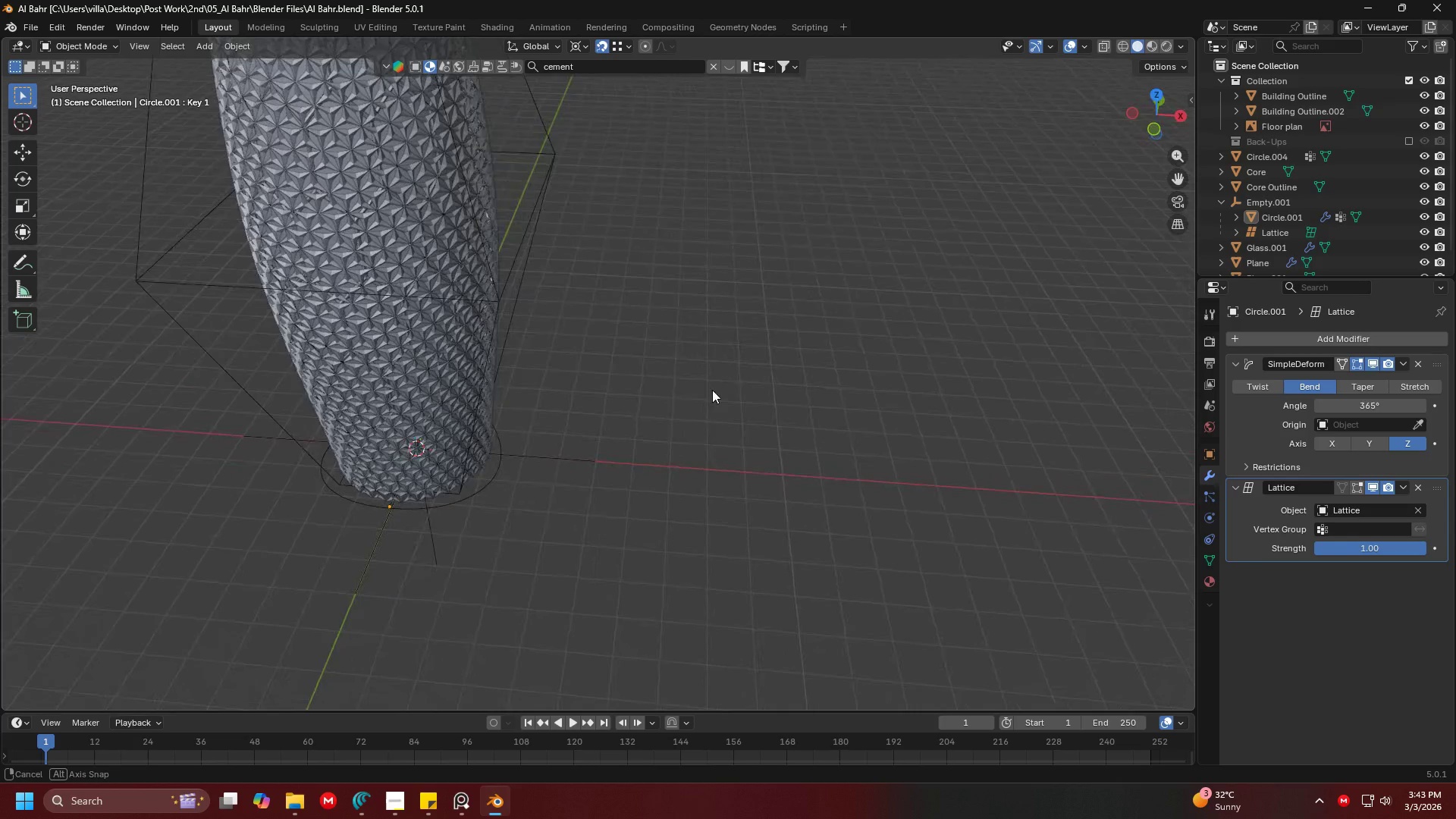 
key(1)
 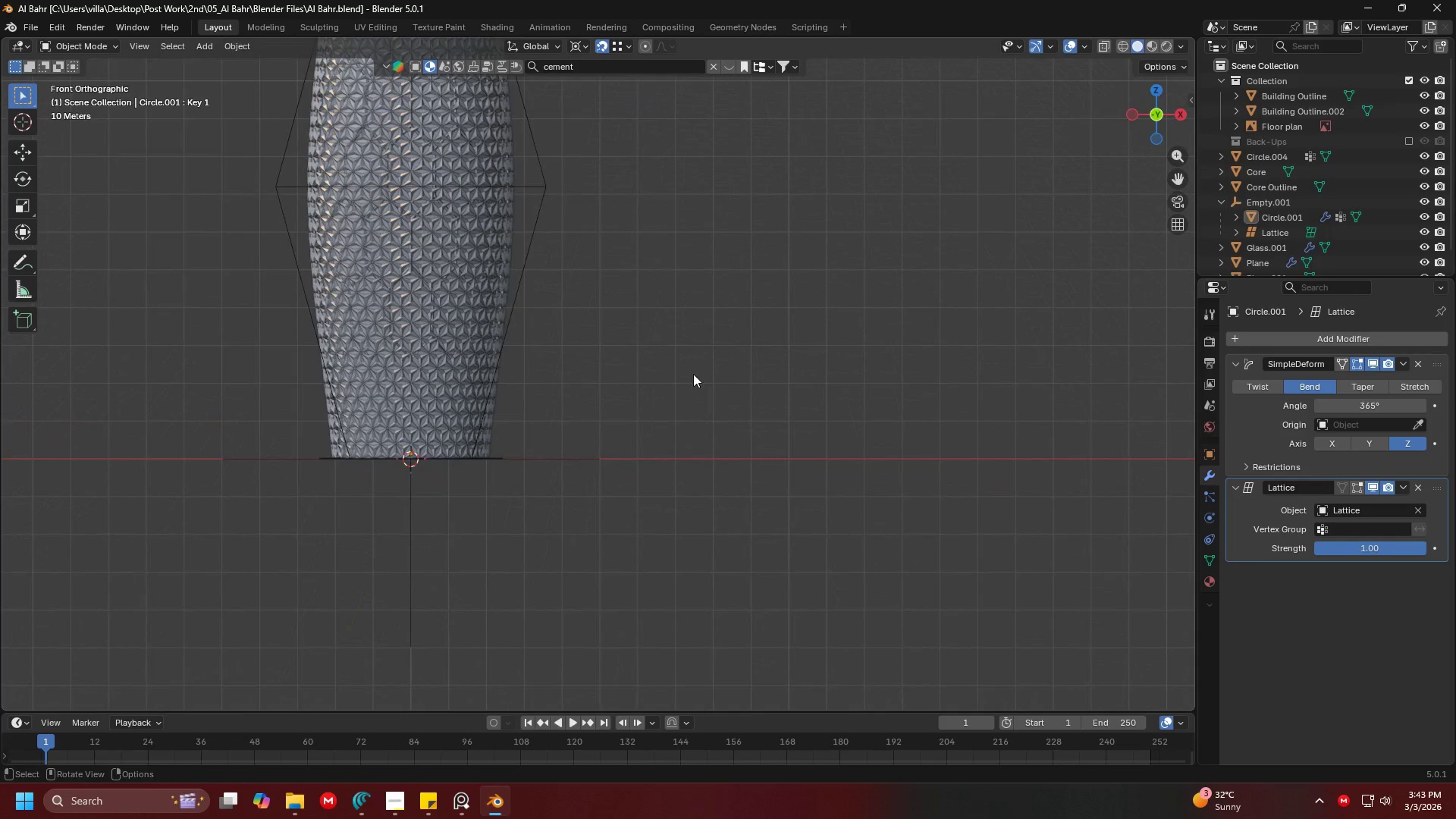 
key(Shift+ShiftLeft)
 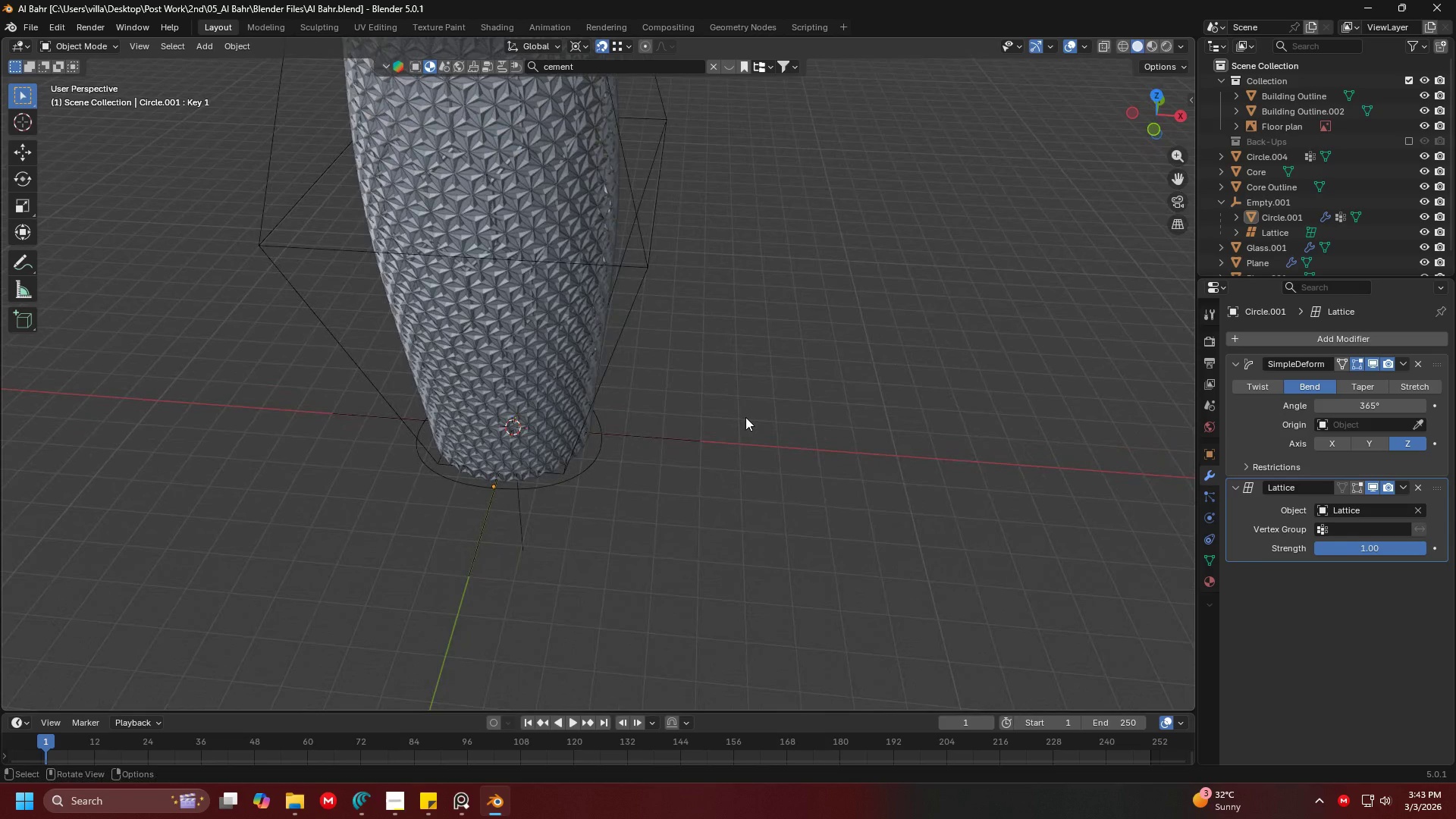 
key(1)
 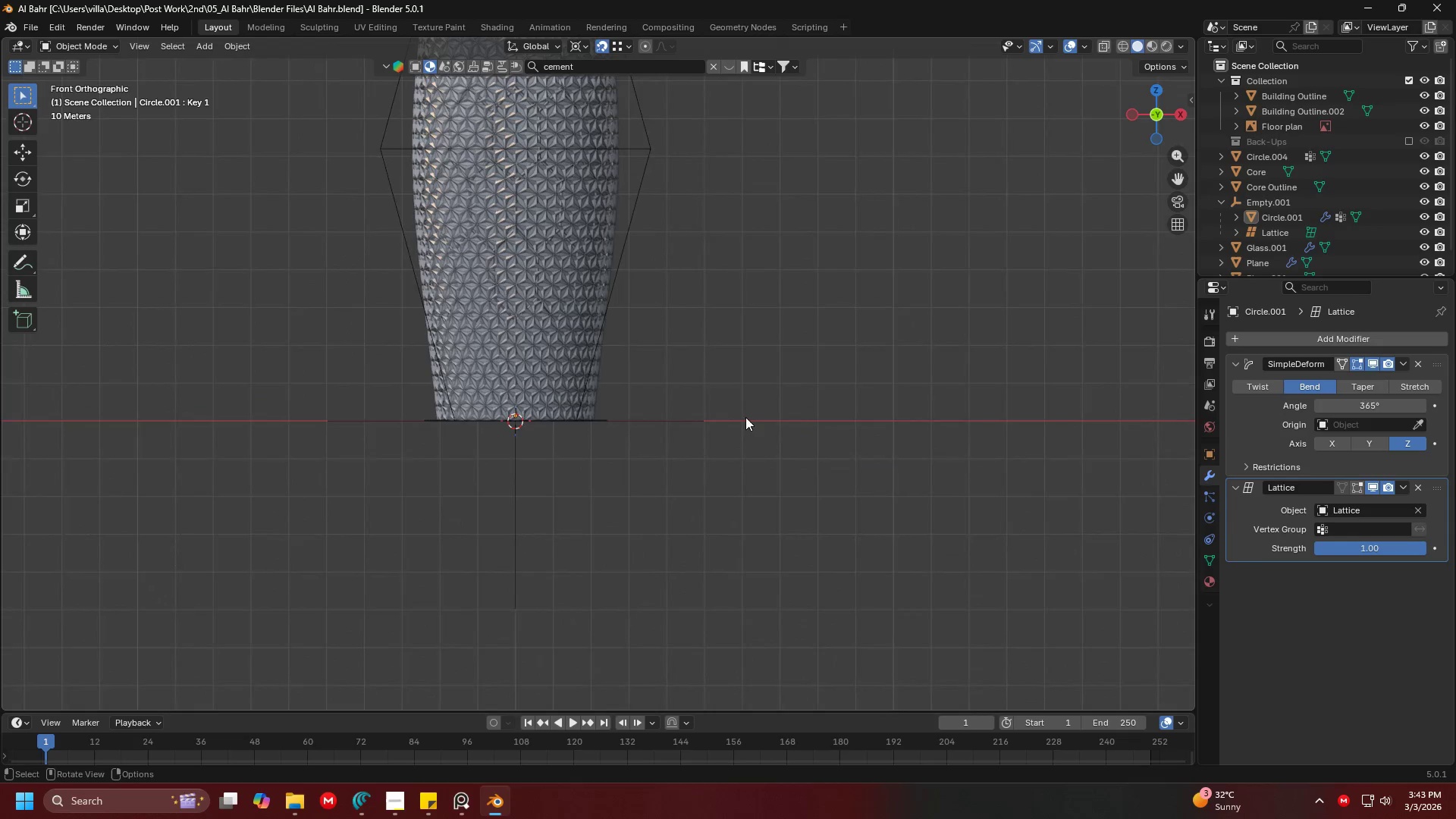 
hold_key(key=ShiftLeft, duration=0.84)
 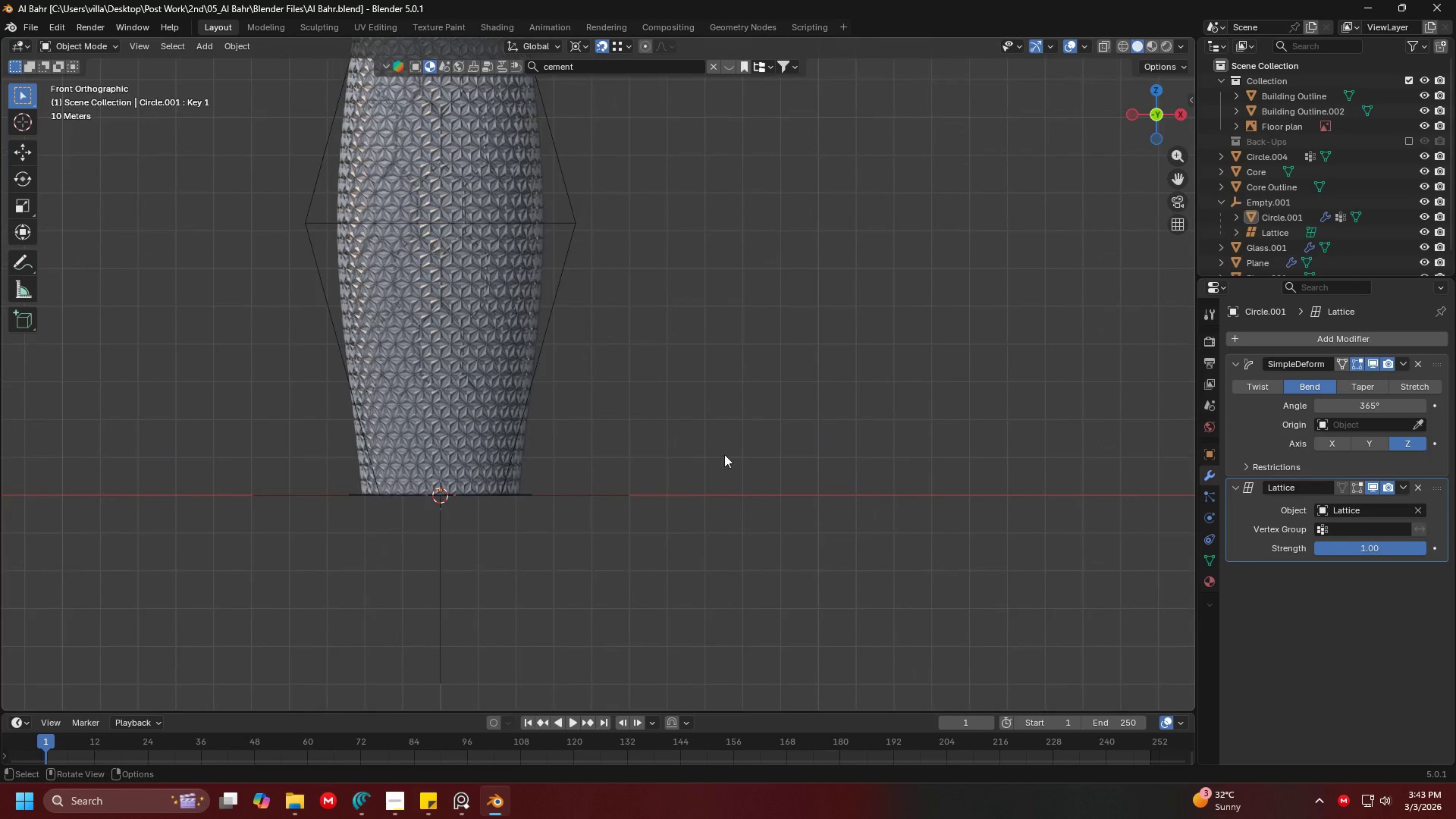 
hold_key(key=ShiftLeft, duration=0.41)
 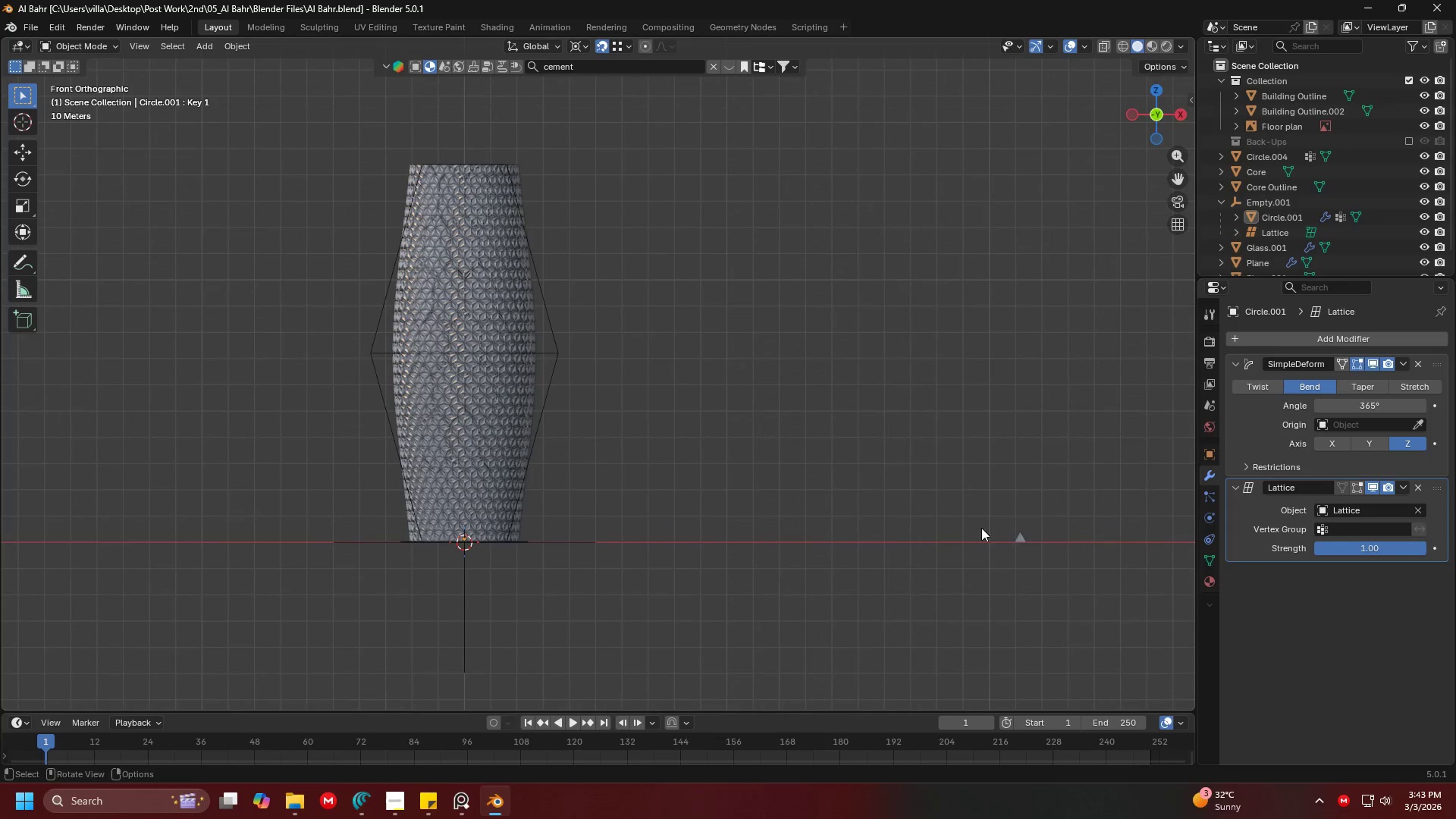 
scroll: coordinate [742, 423], scroll_direction: down, amount: 2.0
 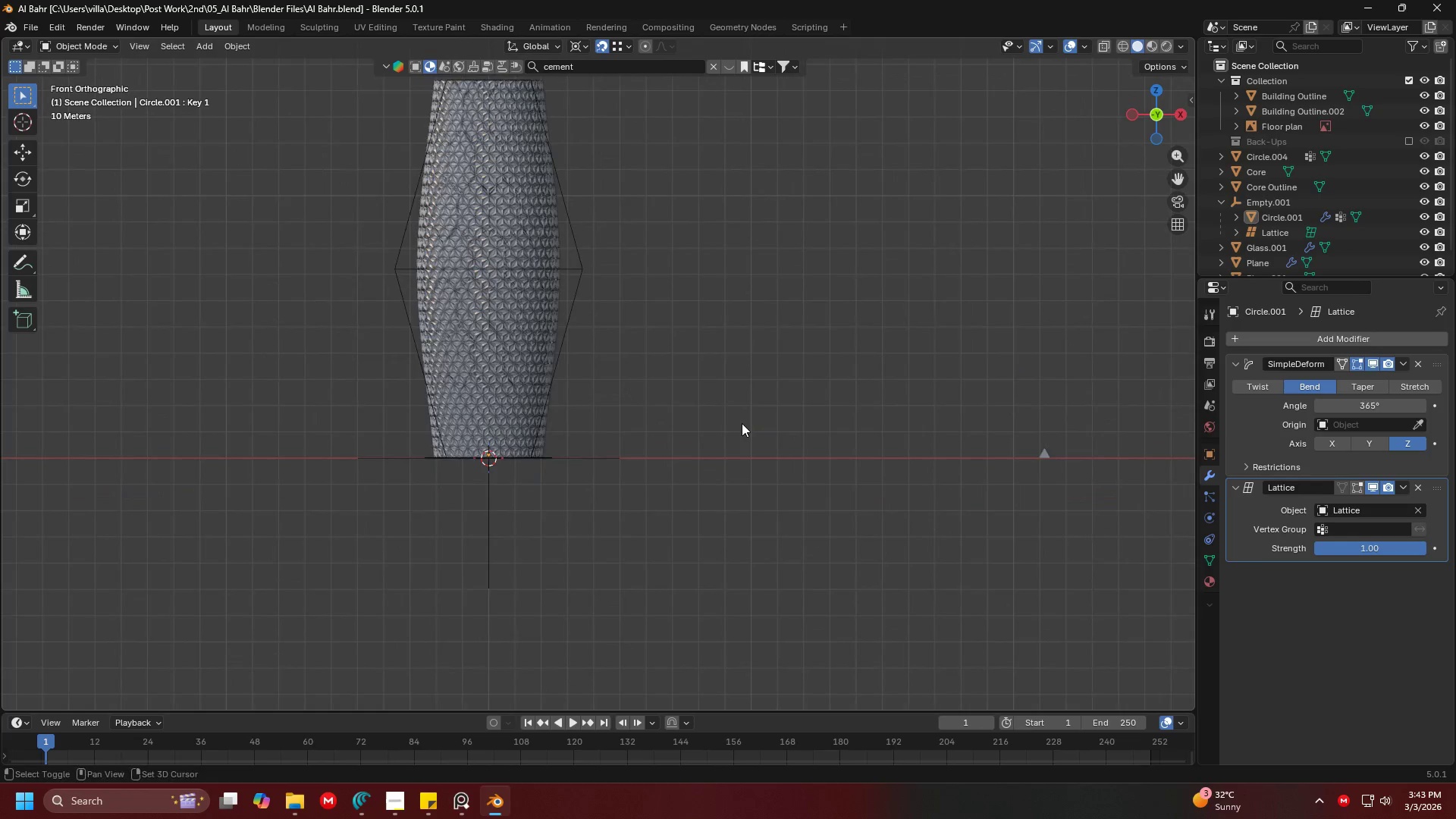 
left_click([1025, 545])
 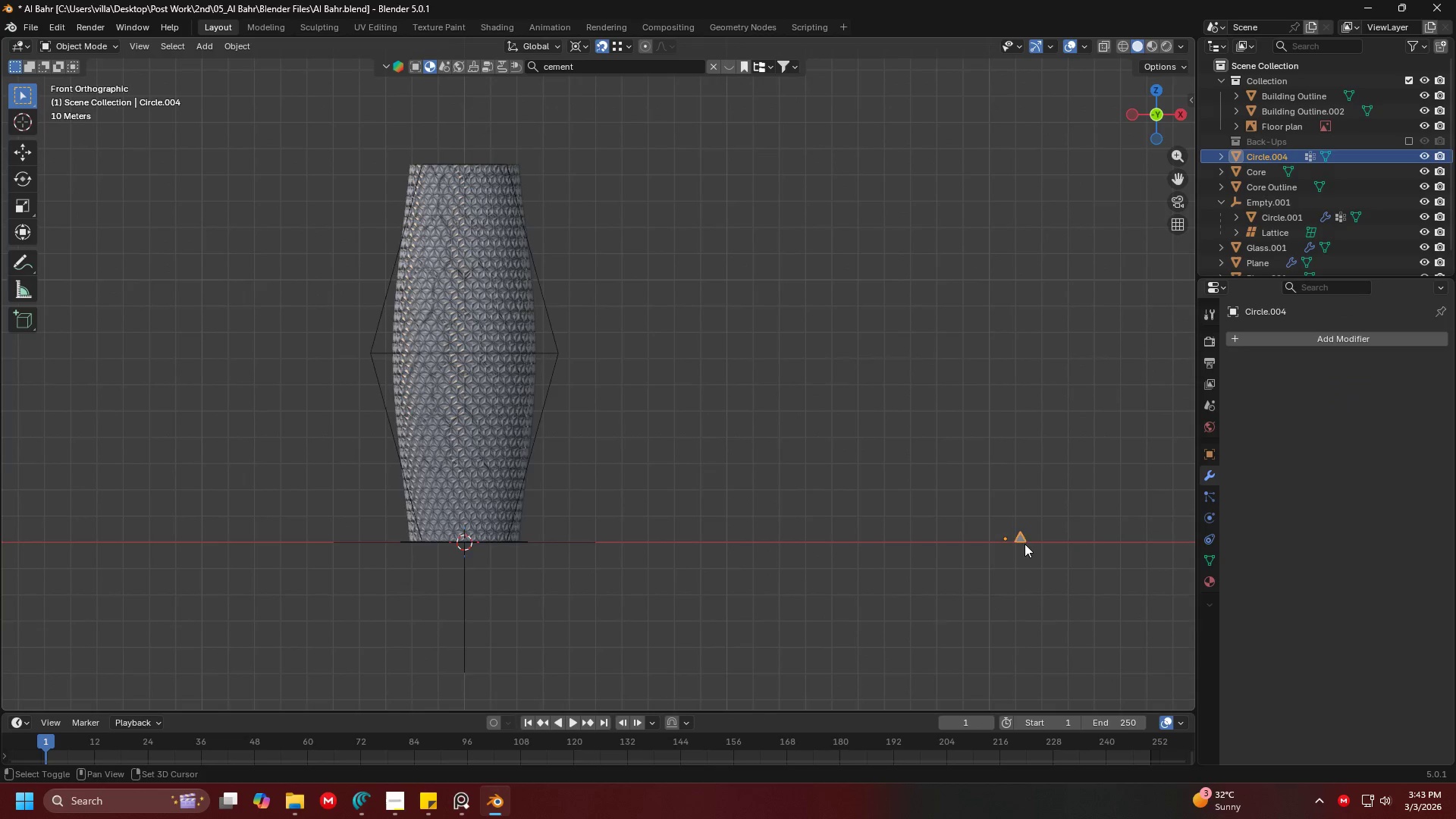 
key(Shift+ShiftLeft)
 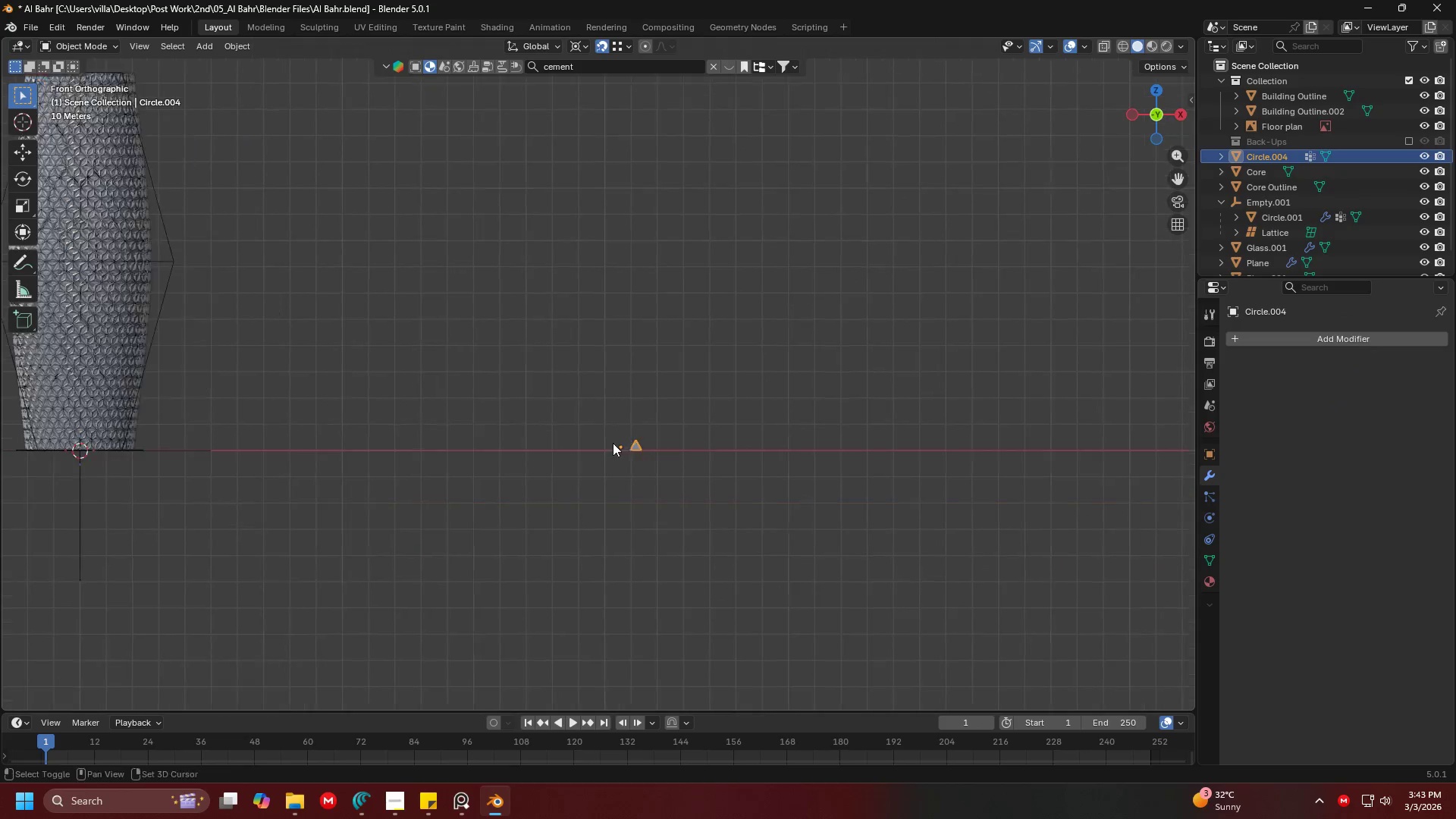 
key(Shift+ShiftLeft)
 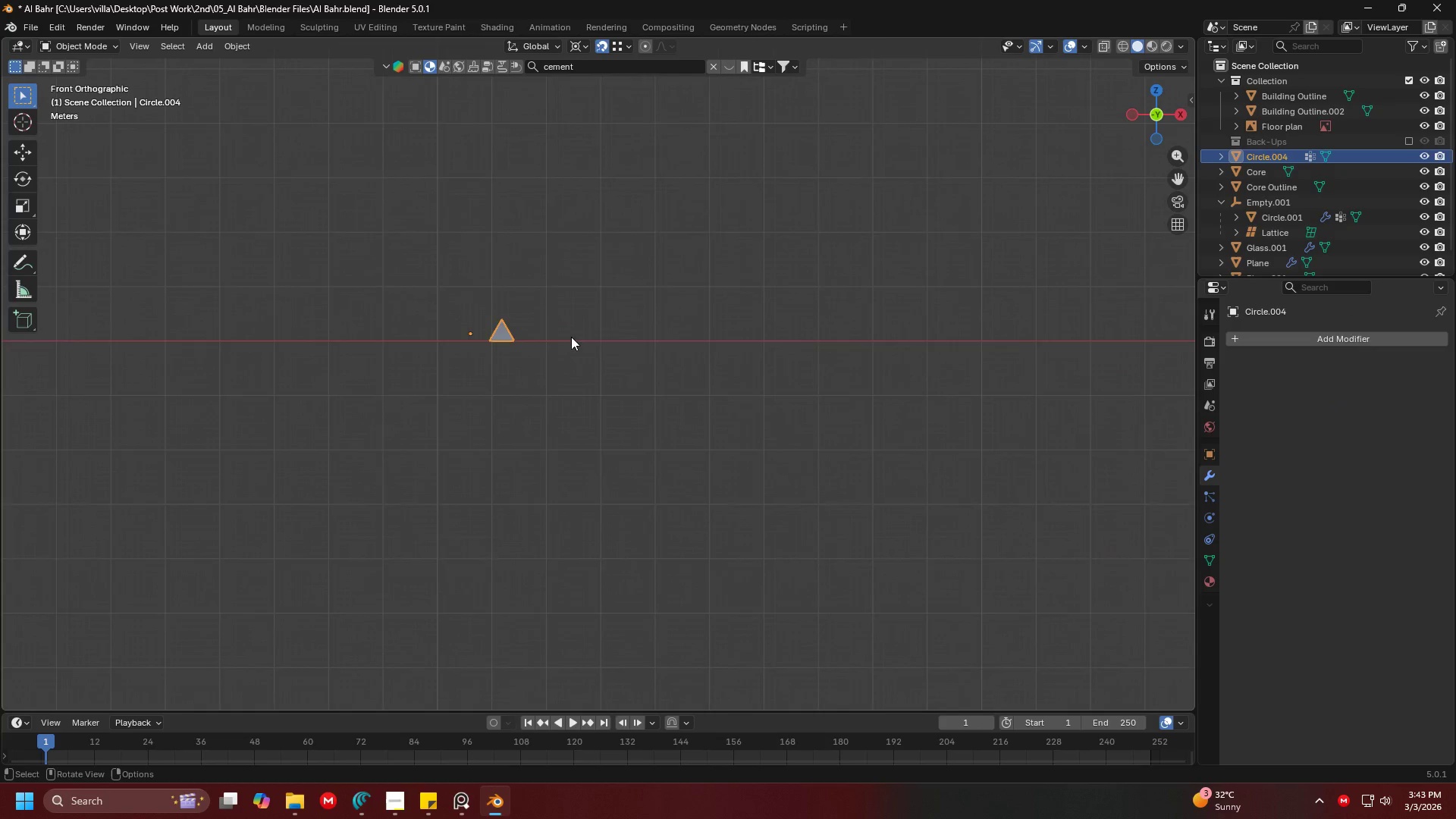 
scroll: coordinate [579, 429], scroll_direction: up, amount: 4.0
 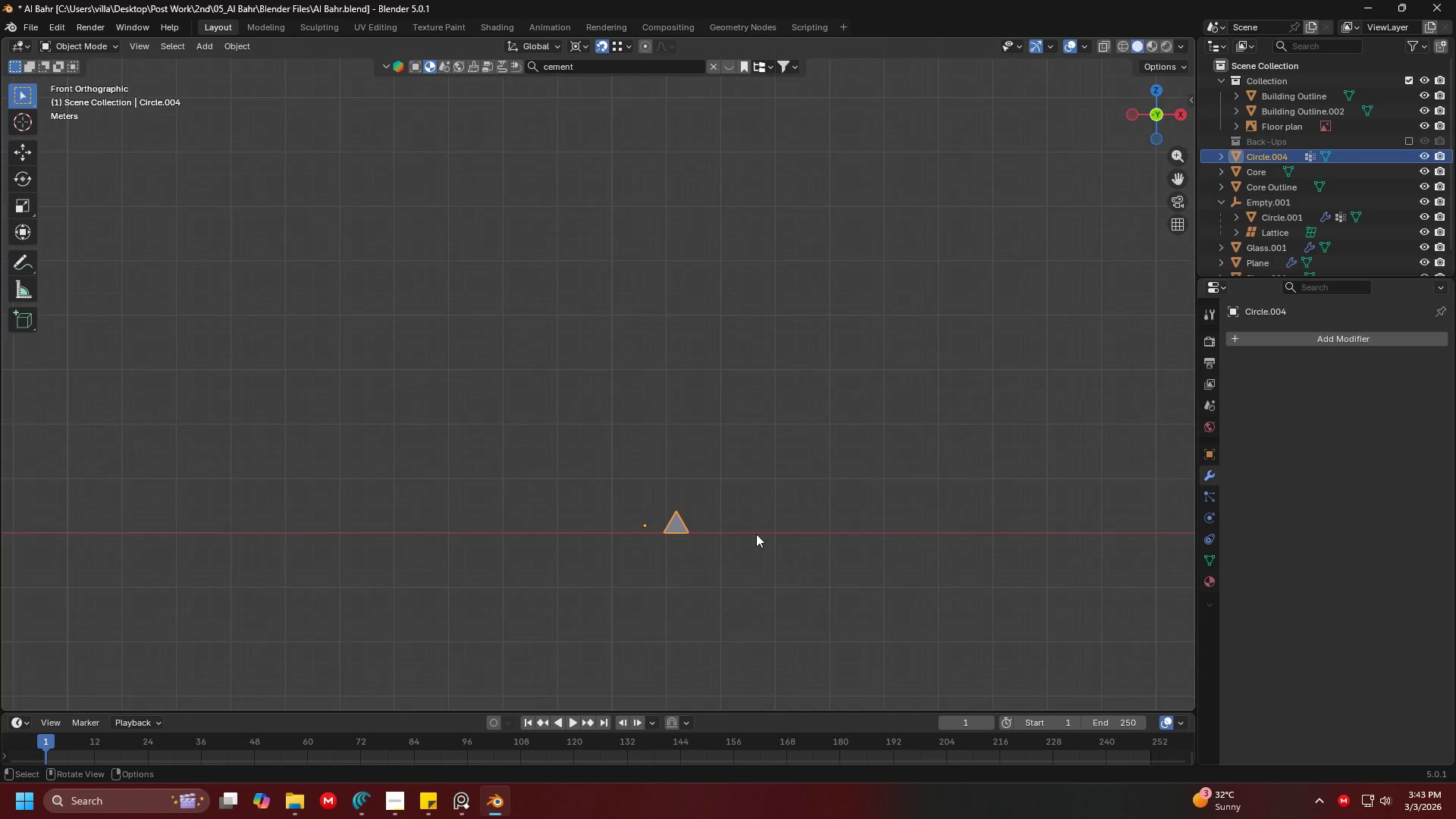 
hold_key(key=ShiftLeft, duration=0.58)
 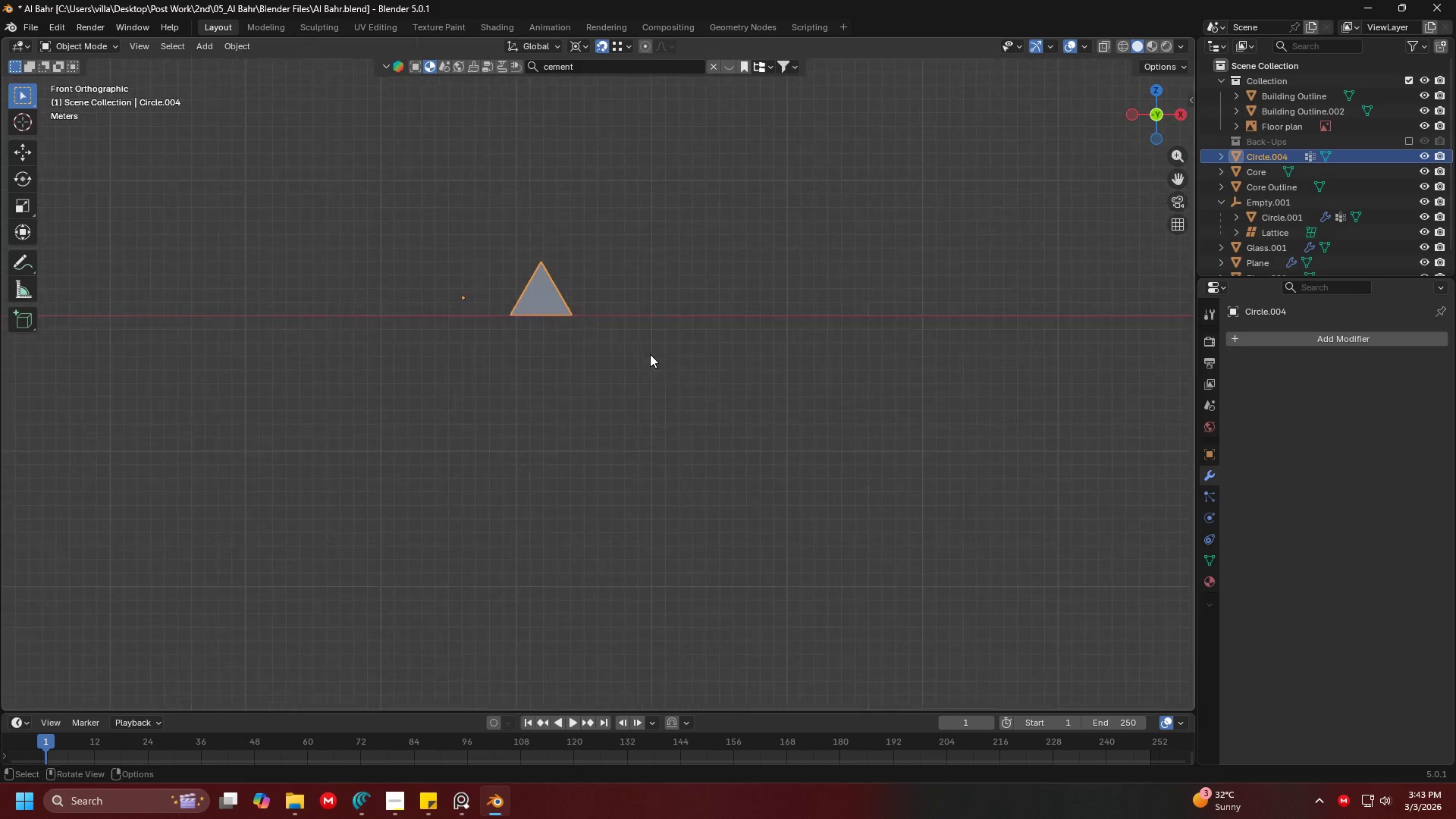 
scroll: coordinate [527, 344], scroll_direction: up, amount: 4.0
 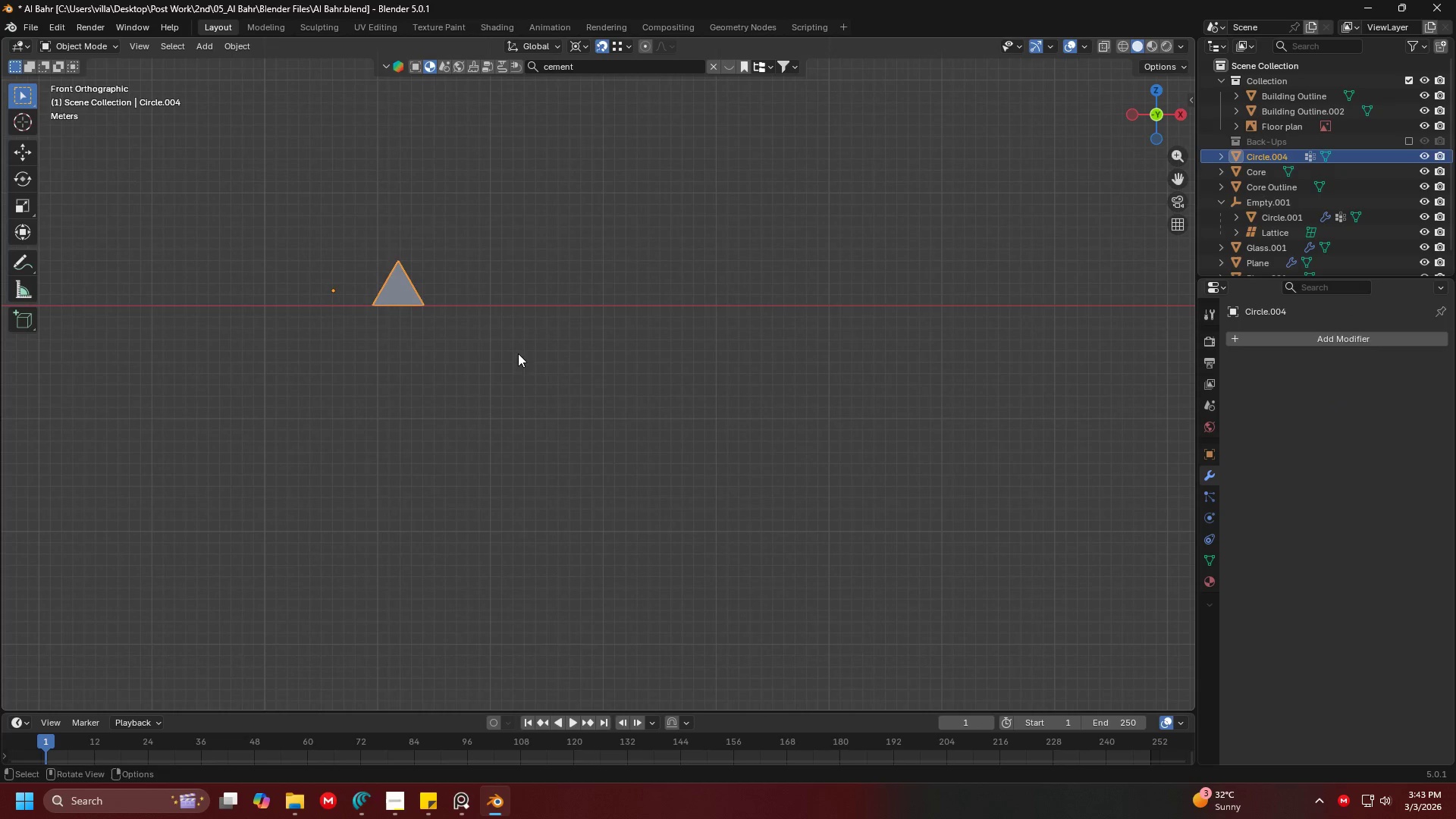 
hold_key(key=ShiftLeft, duration=0.55)
 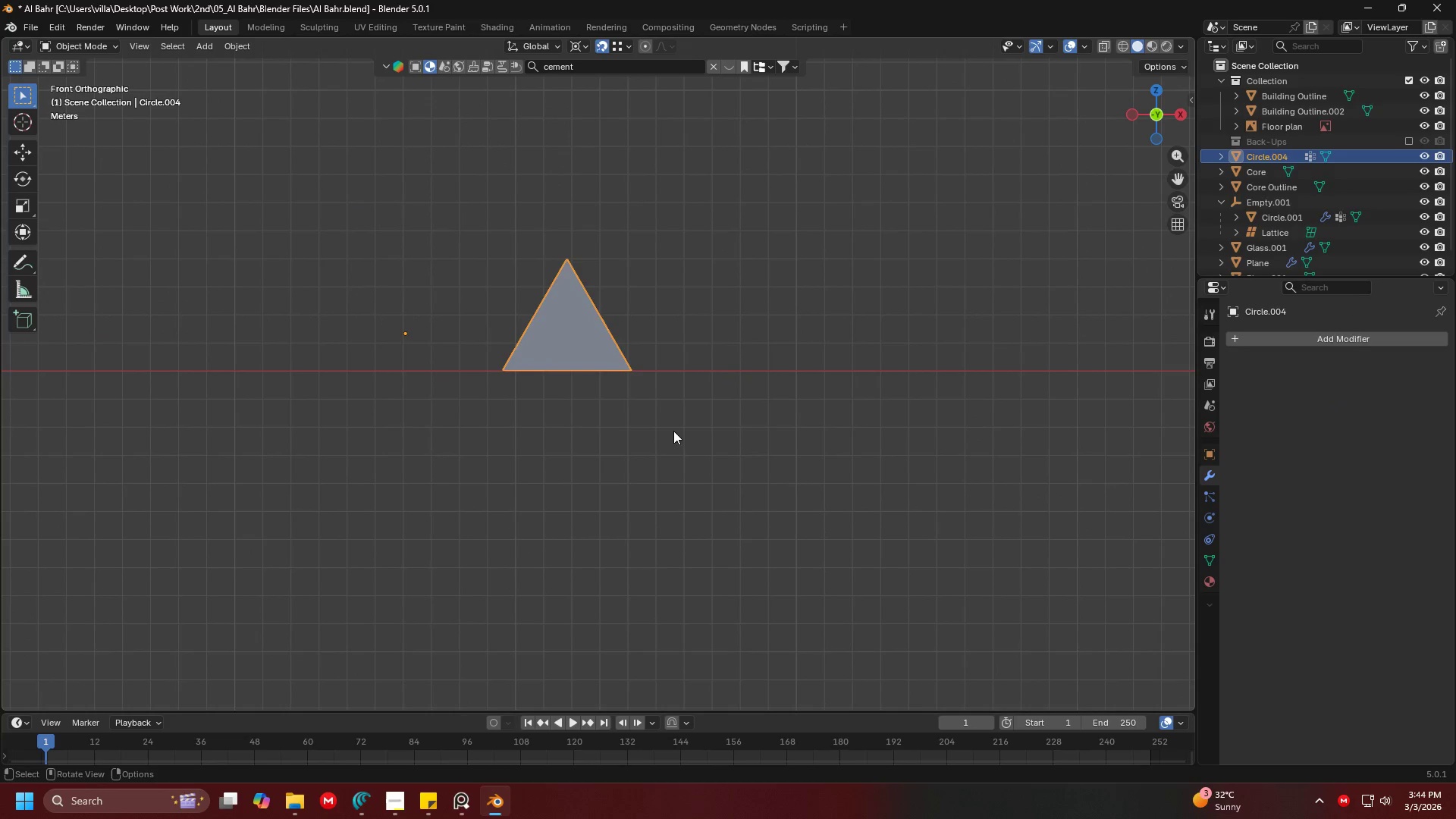 
scroll: coordinate [650, 354], scroll_direction: up, amount: 5.0
 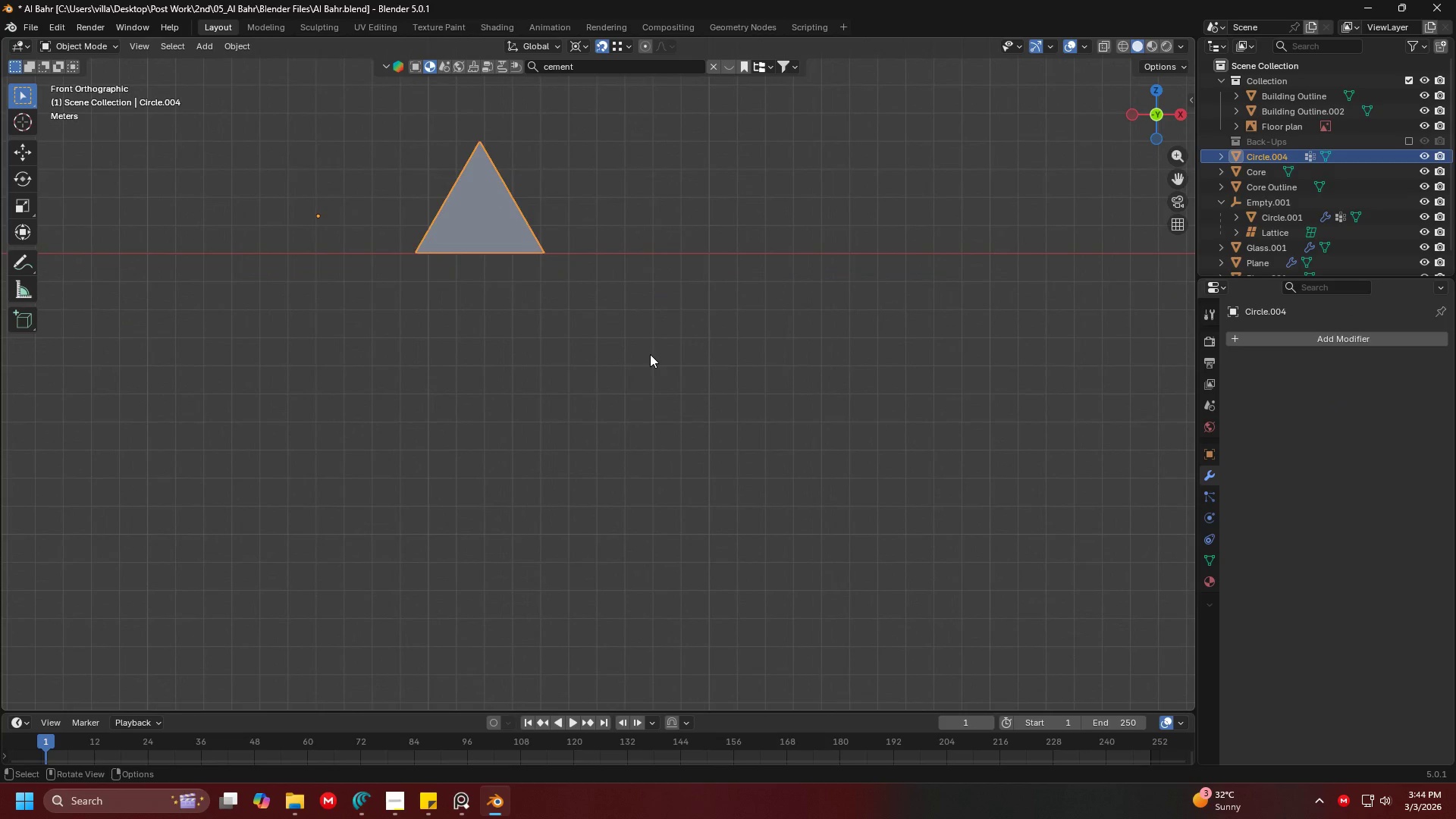 
hold_key(key=ShiftLeft, duration=0.45)
 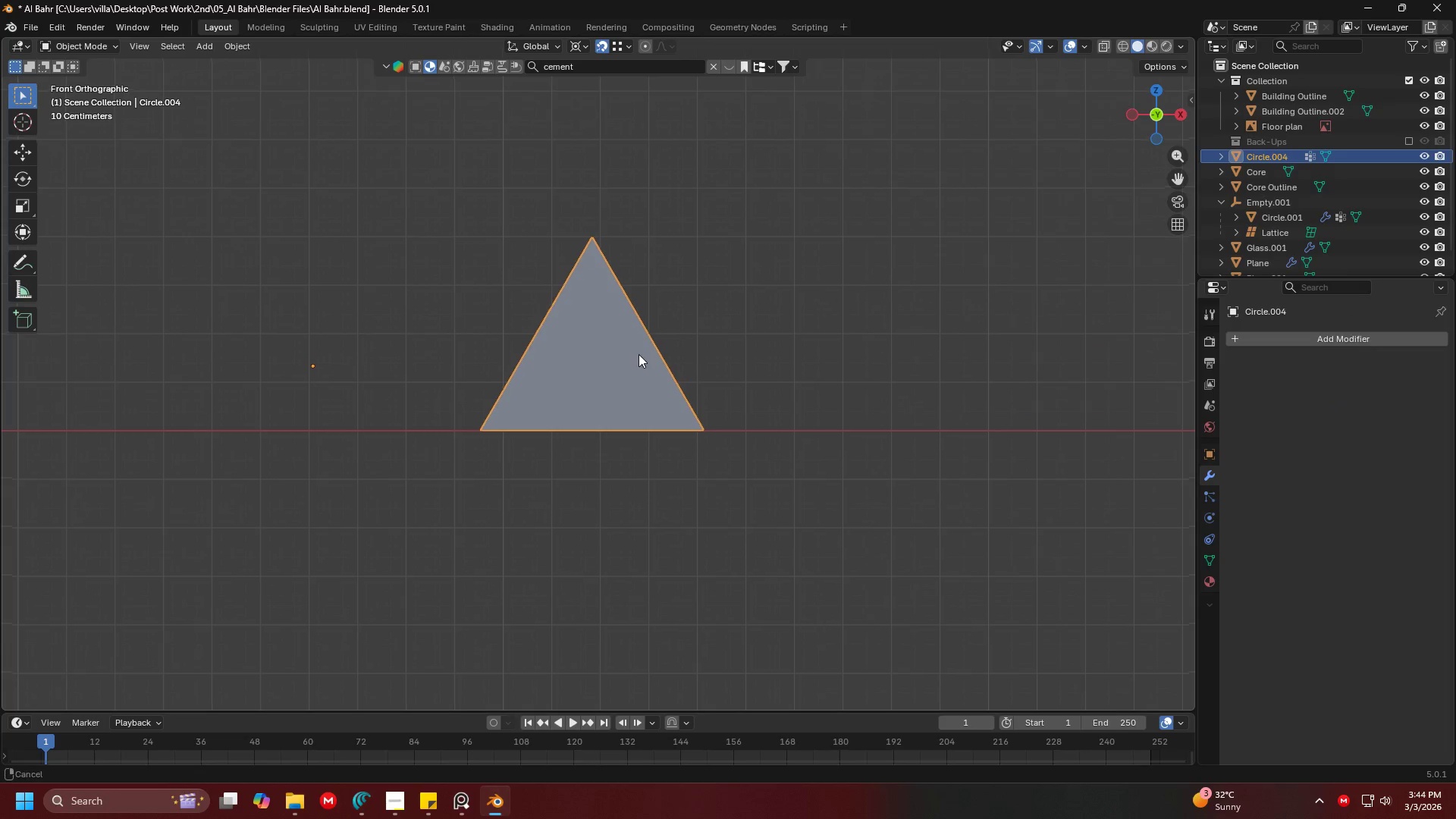 
key(Shift+ShiftLeft)
 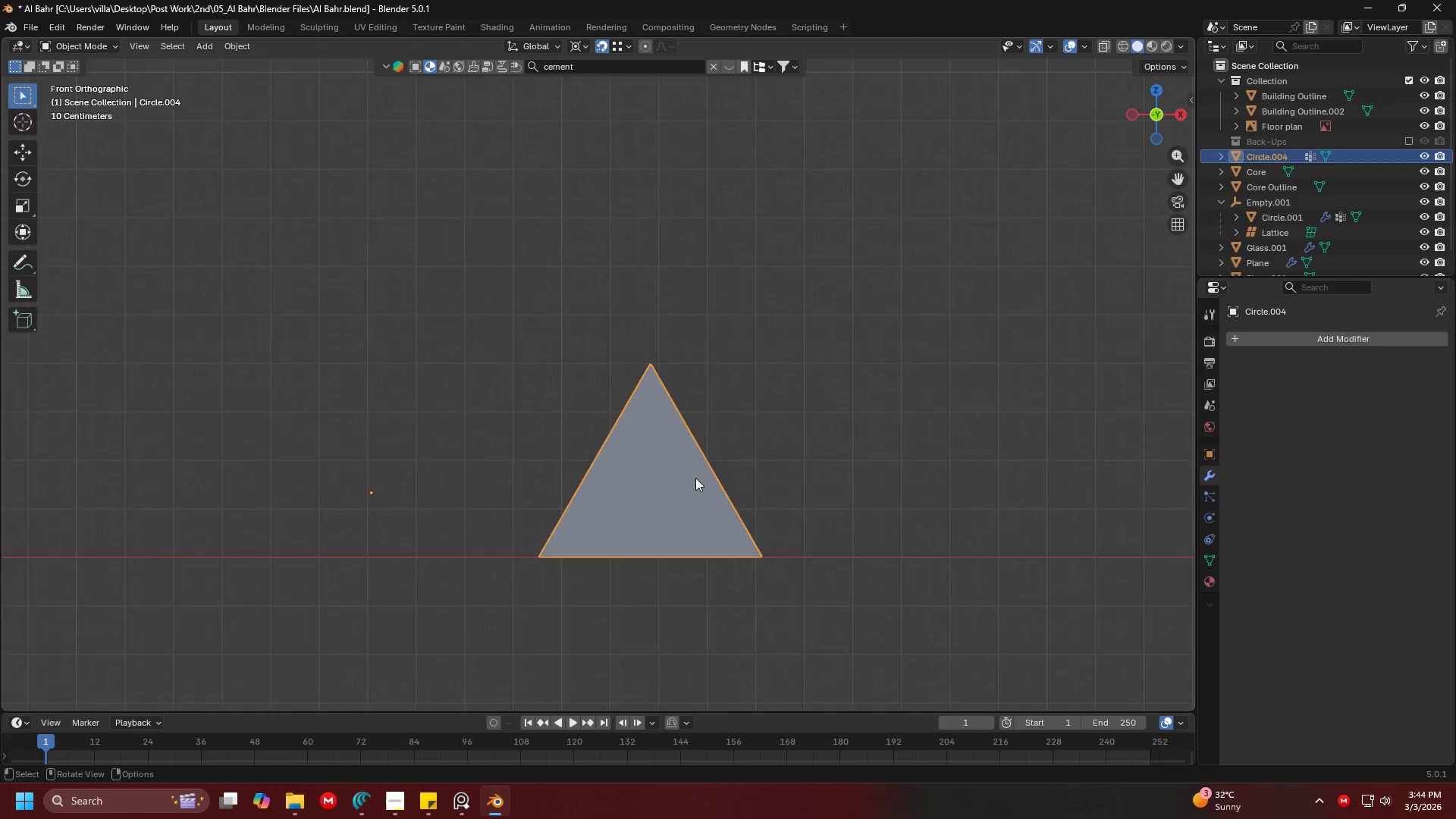 
scroll: coordinate [636, 350], scroll_direction: up, amount: 4.0
 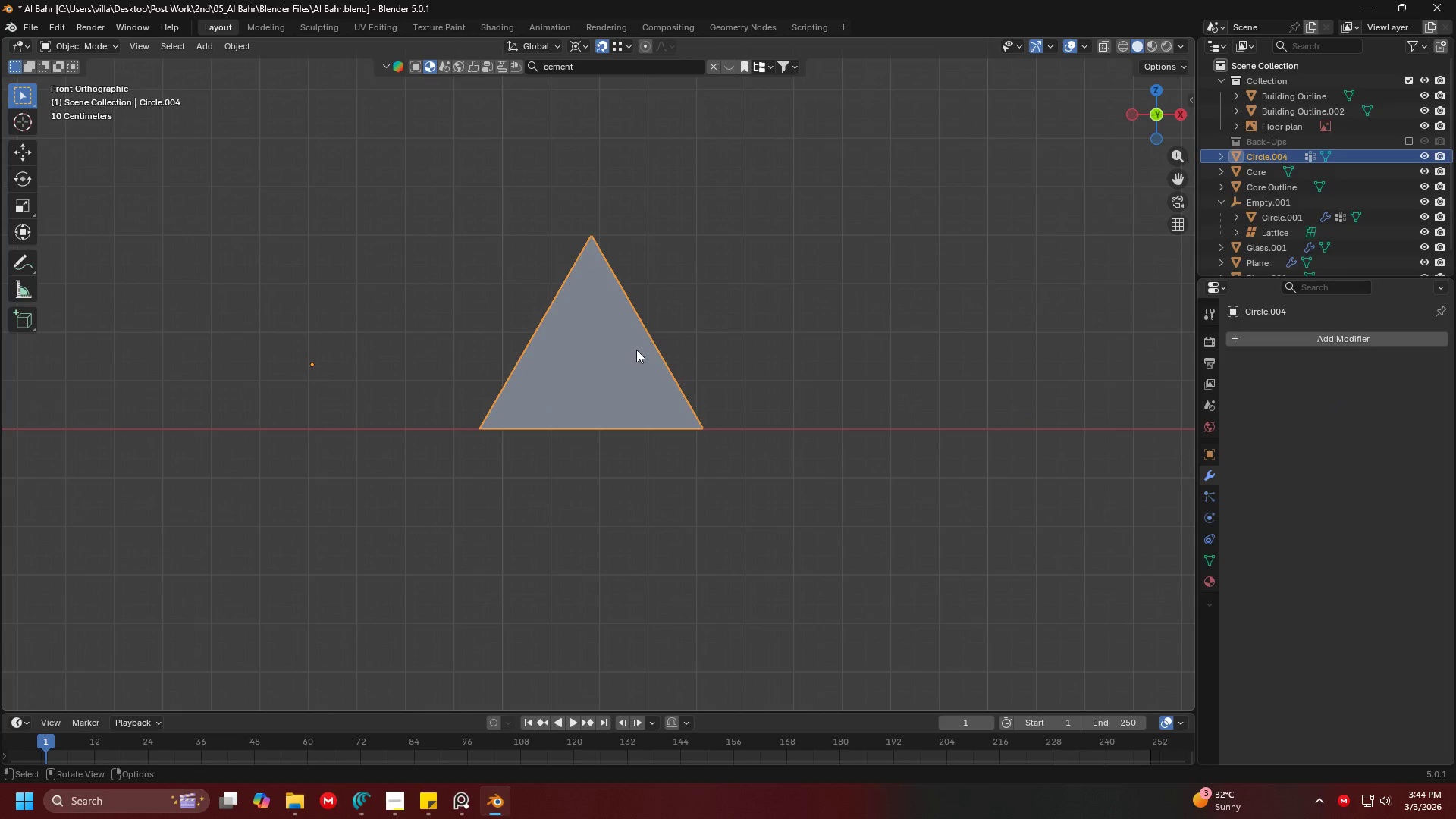 
hold_key(key=ShiftLeft, duration=0.52)
 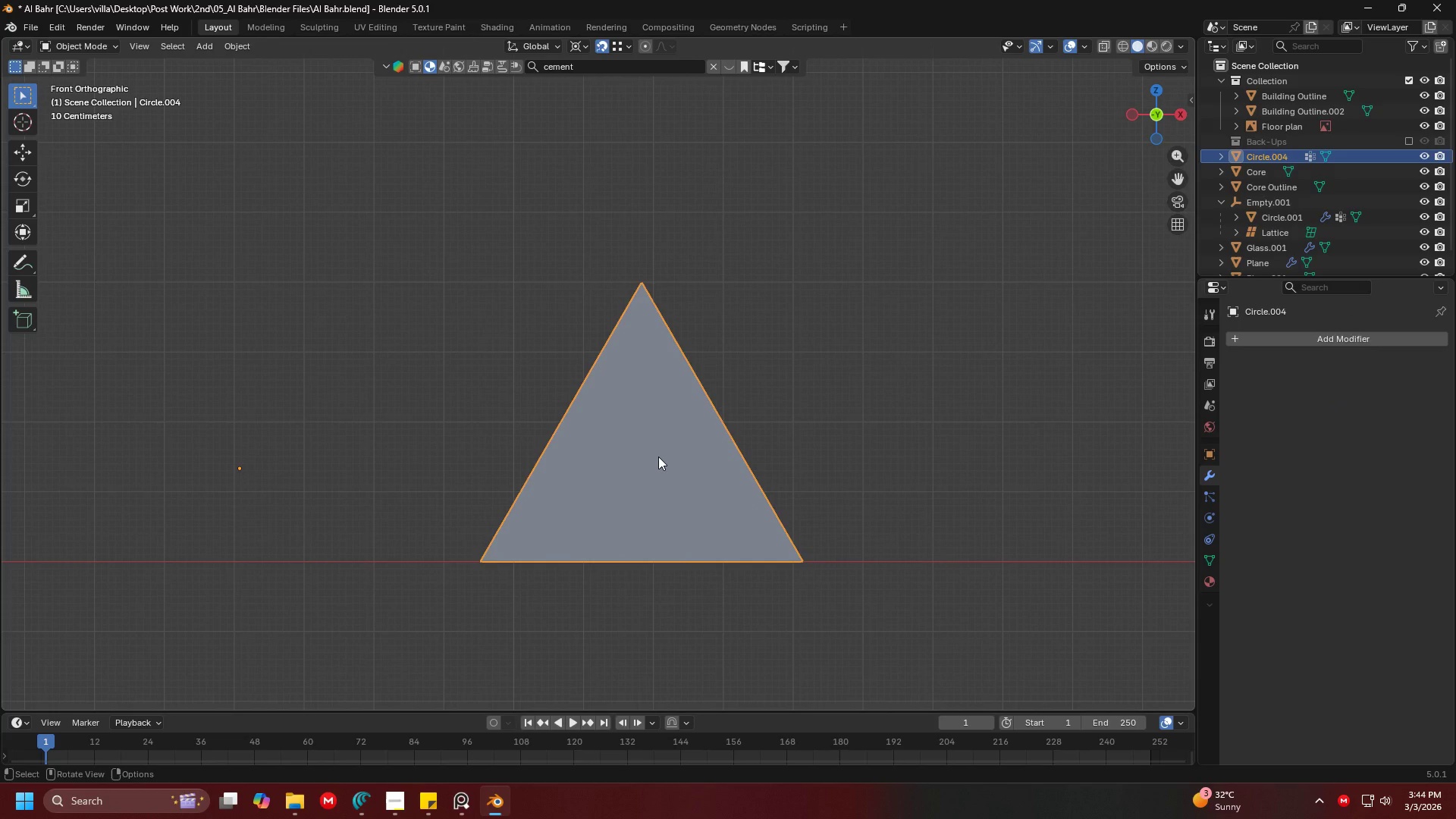 
scroll: coordinate [695, 478], scroll_direction: up, amount: 2.0
 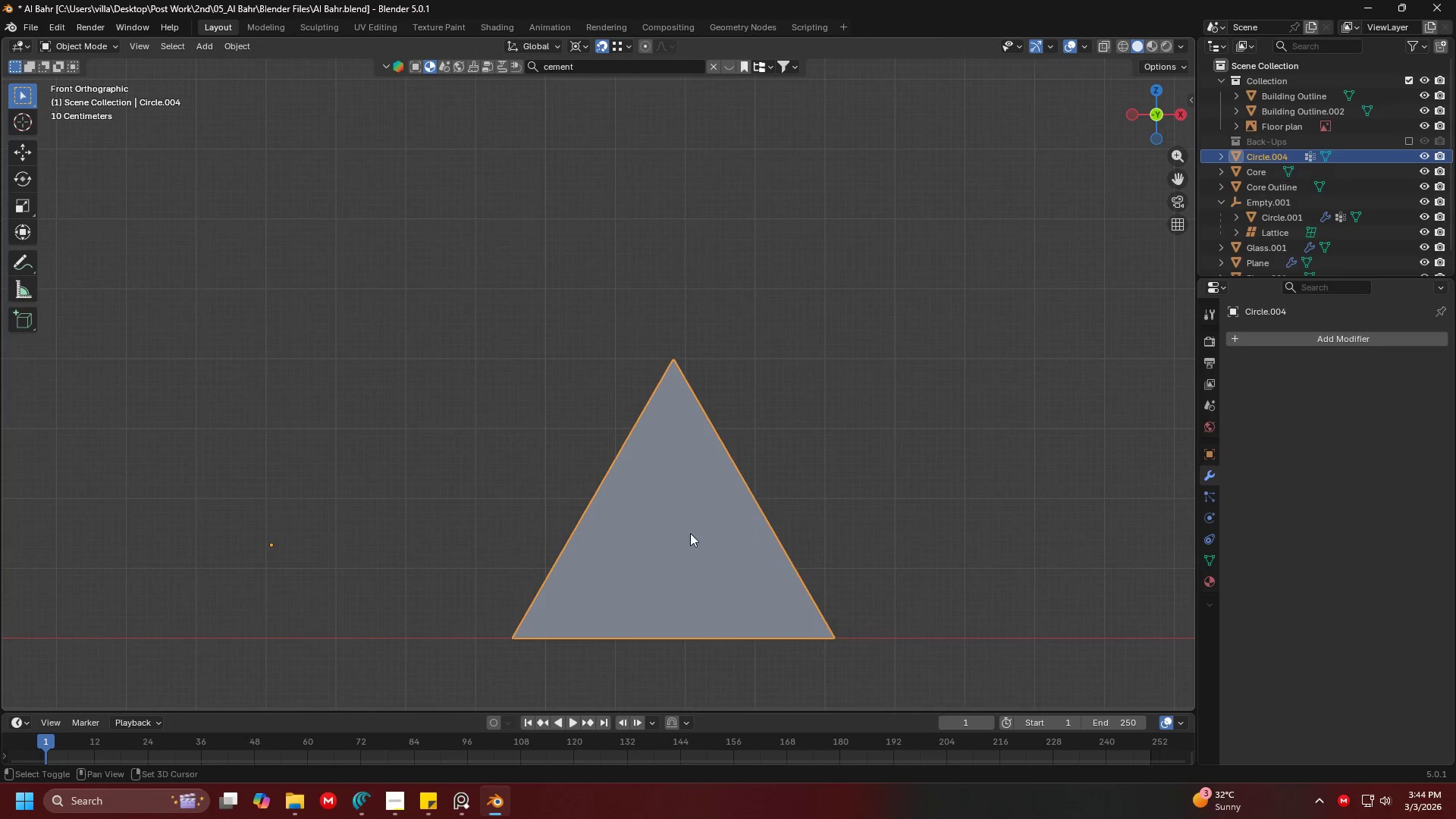 
key(Alt+Tab)
 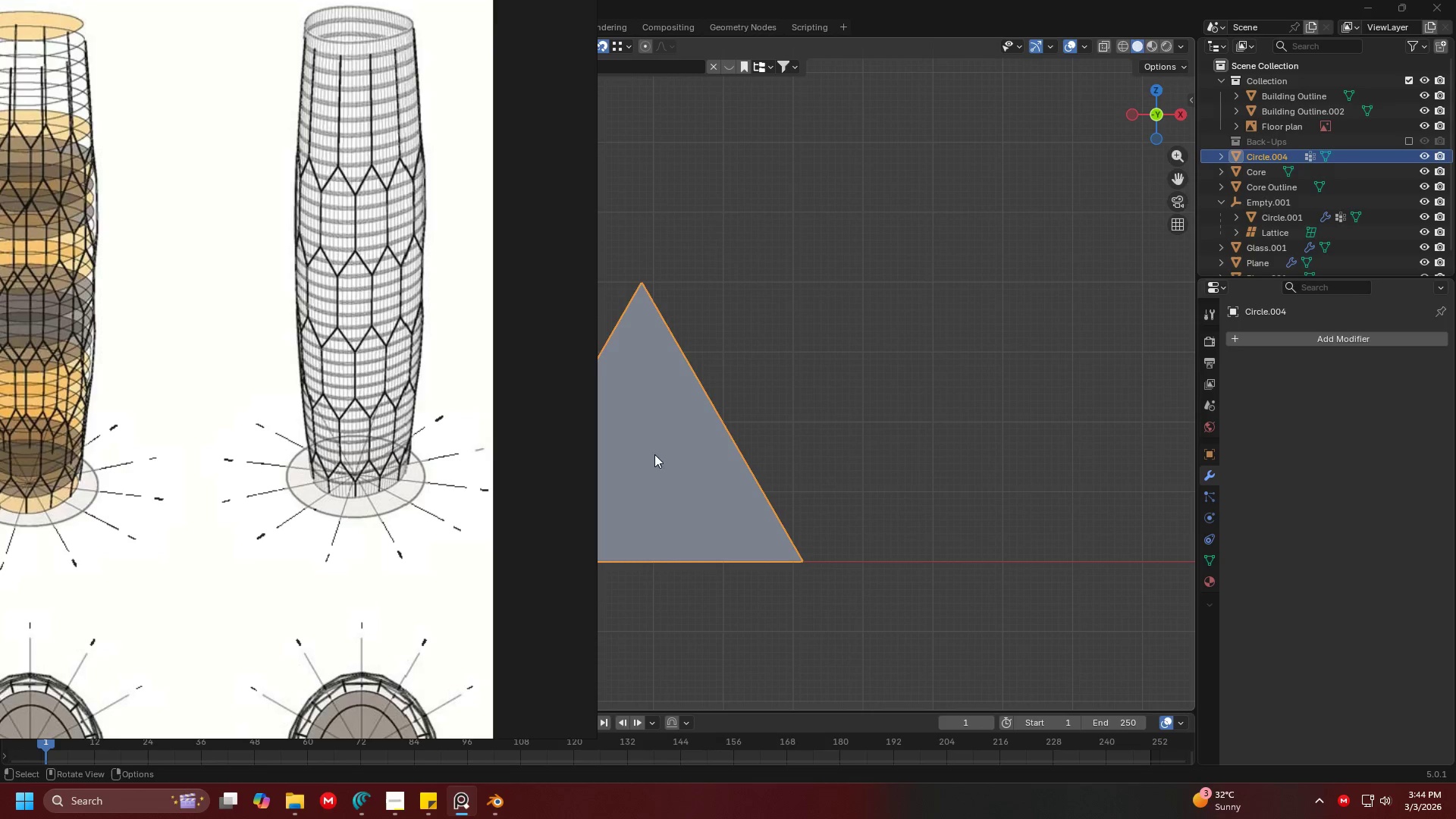 
scroll: coordinate [447, 360], scroll_direction: down, amount: 5.0
 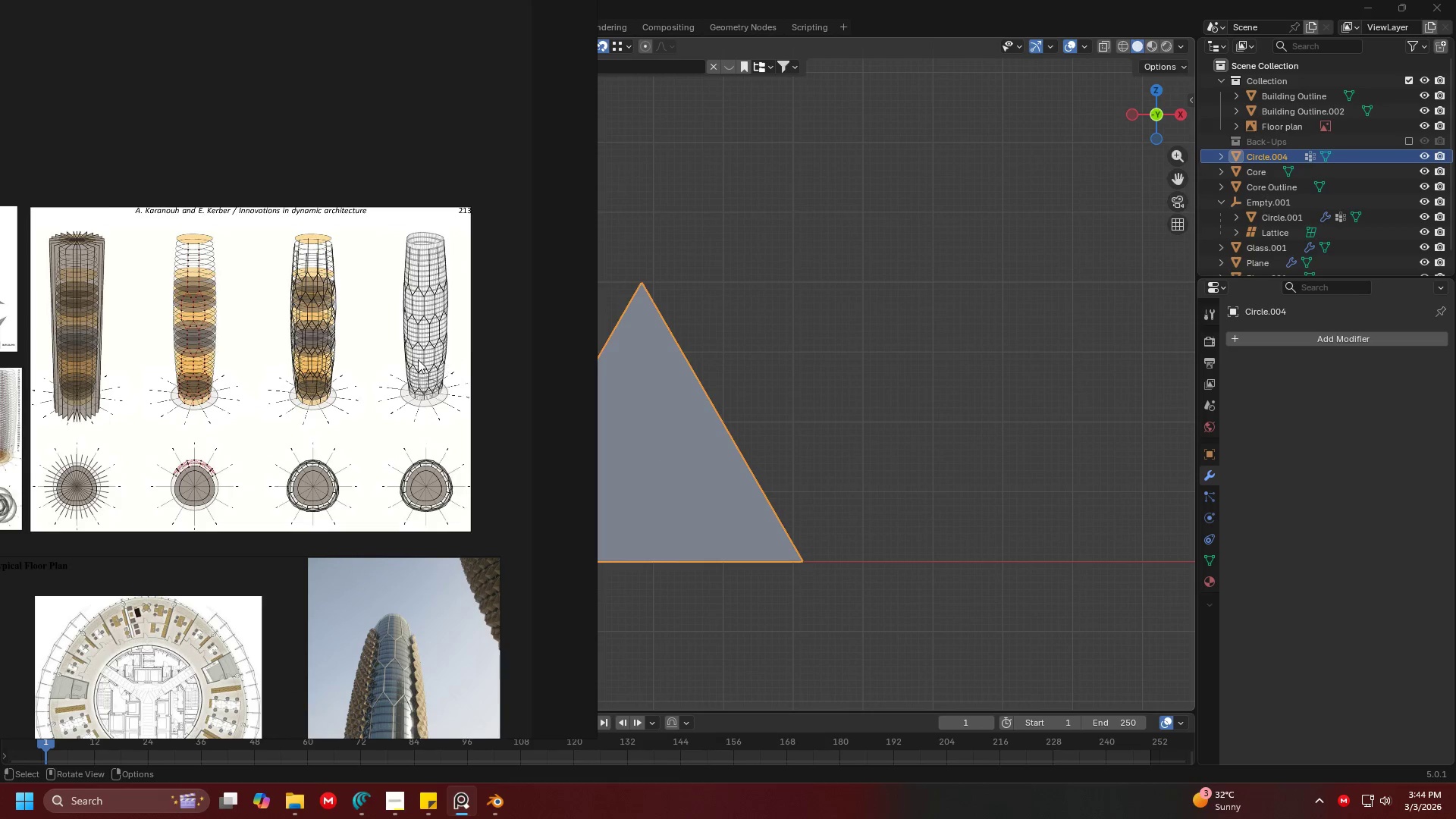 
scroll: coordinate [273, 408], scroll_direction: up, amount: 4.0
 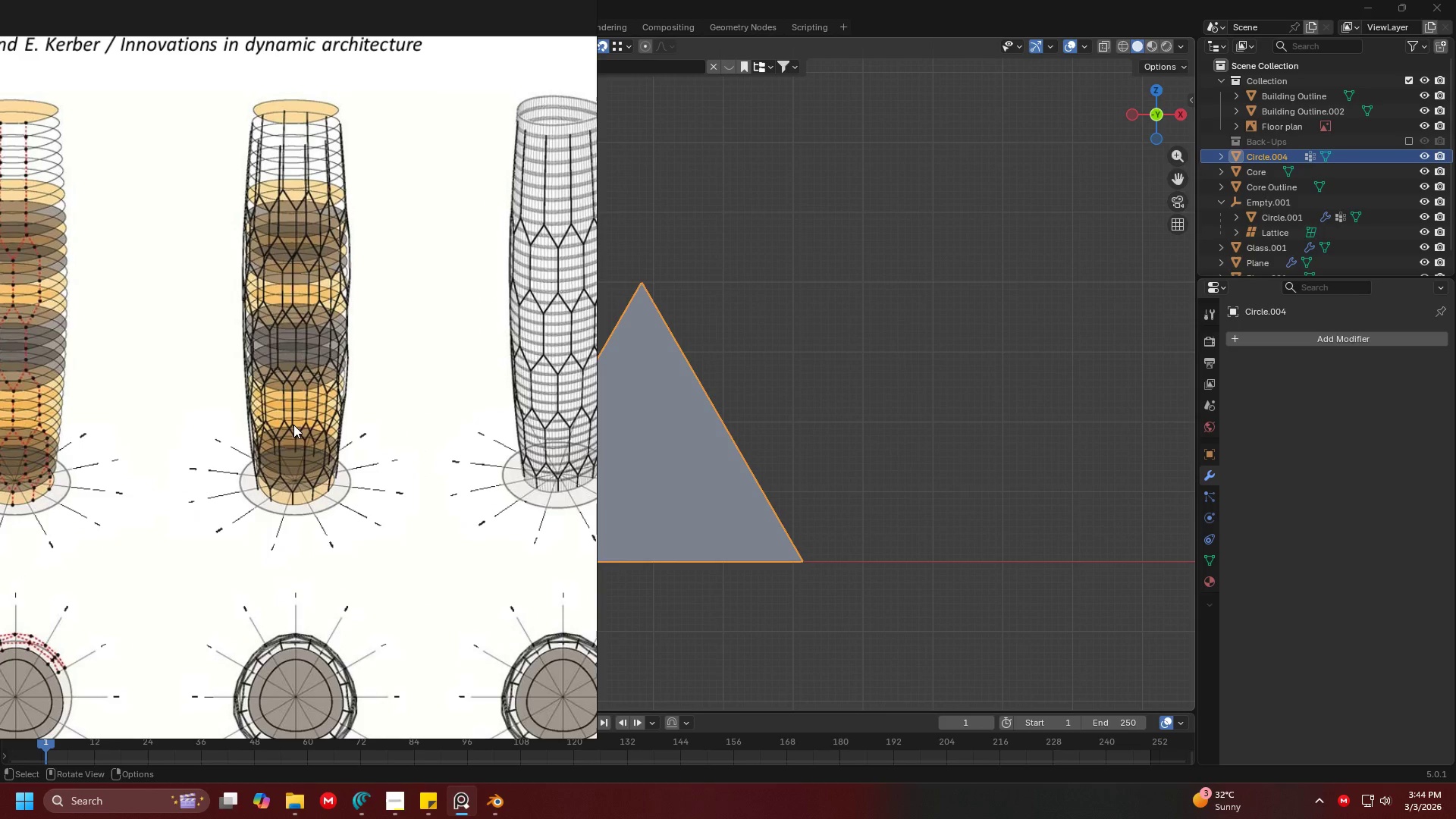 
scroll: coordinate [322, 459], scroll_direction: down, amount: 2.0
 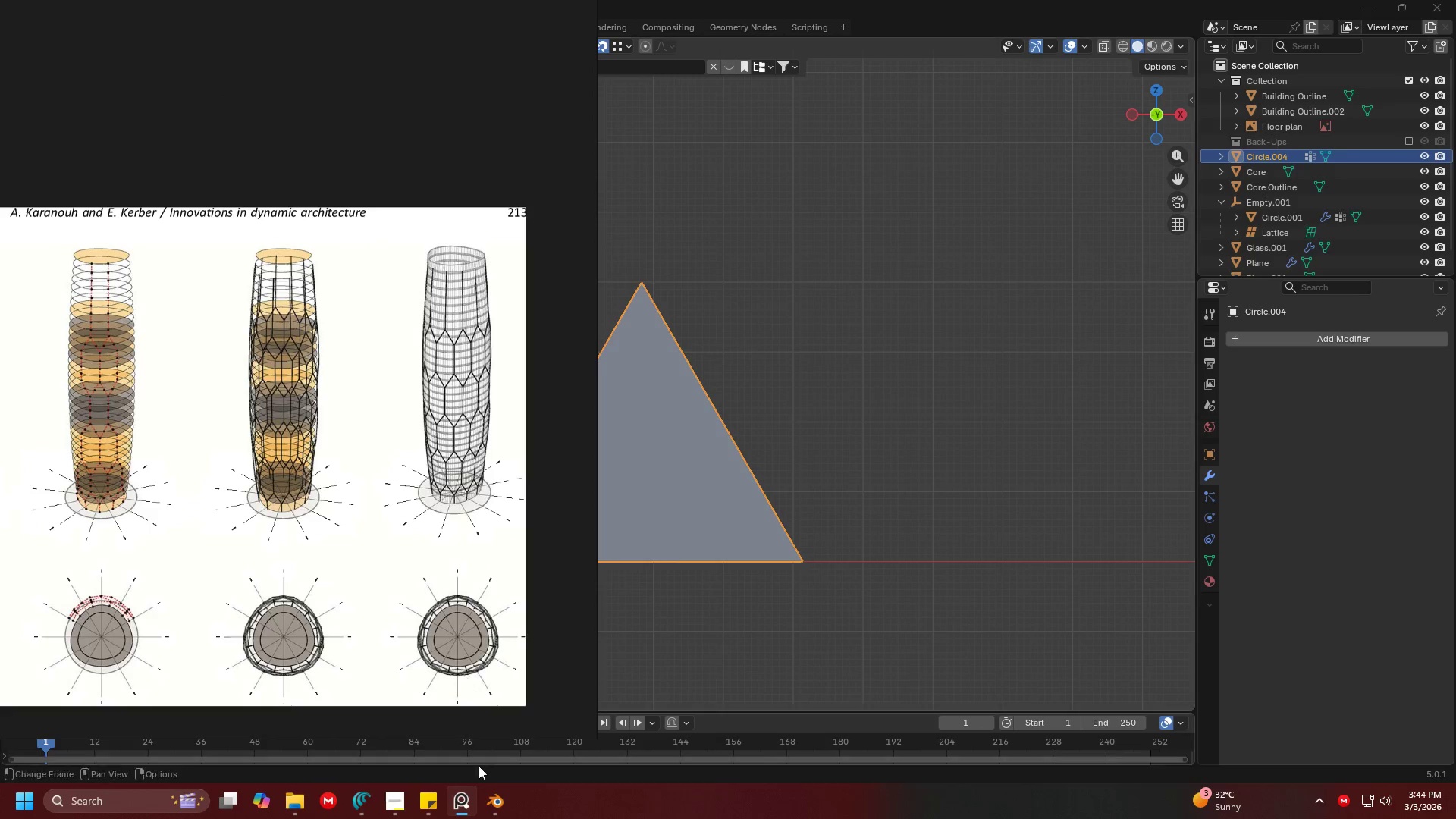 
left_click([490, 809])
 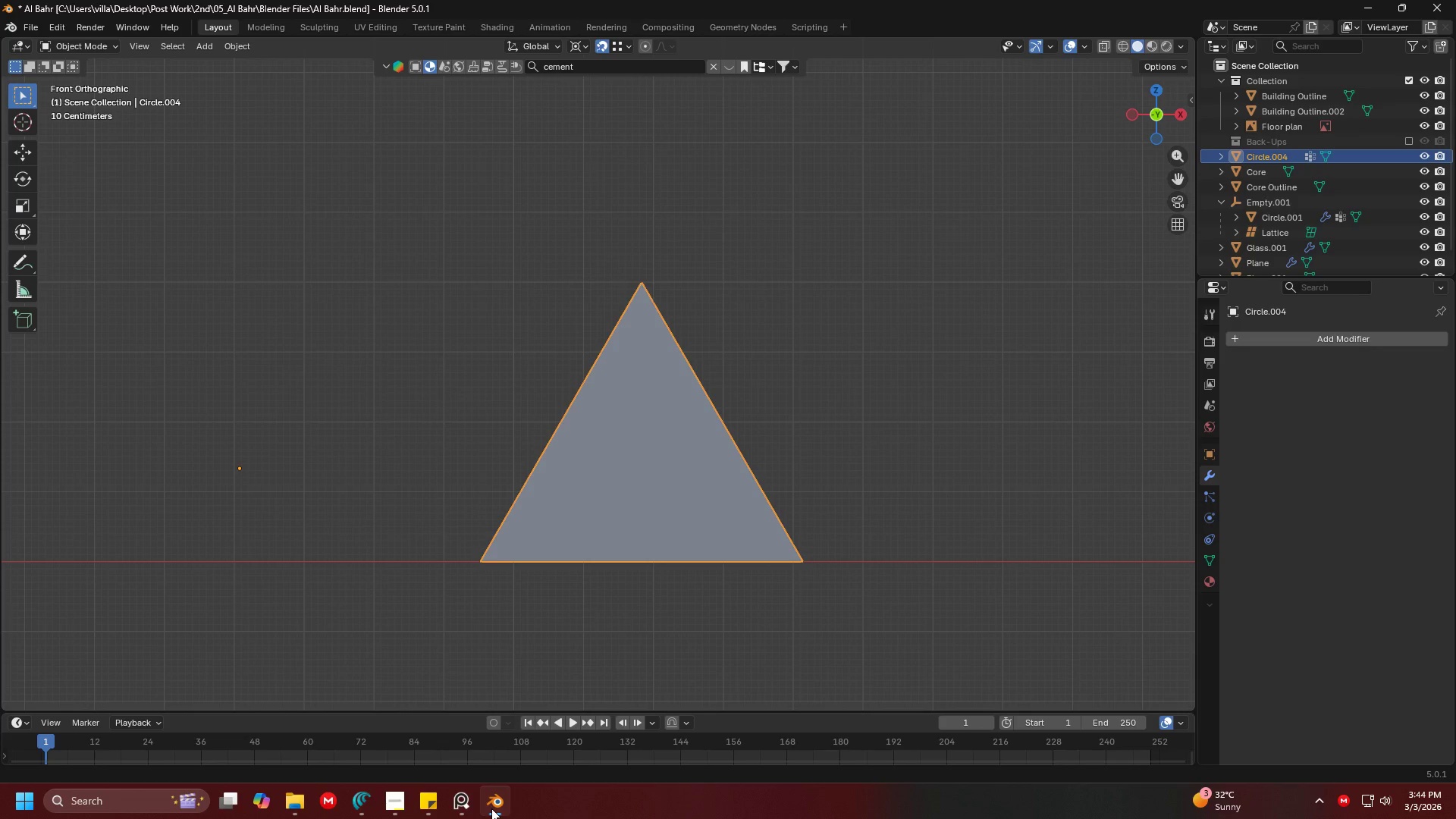 
left_click([491, 808])
 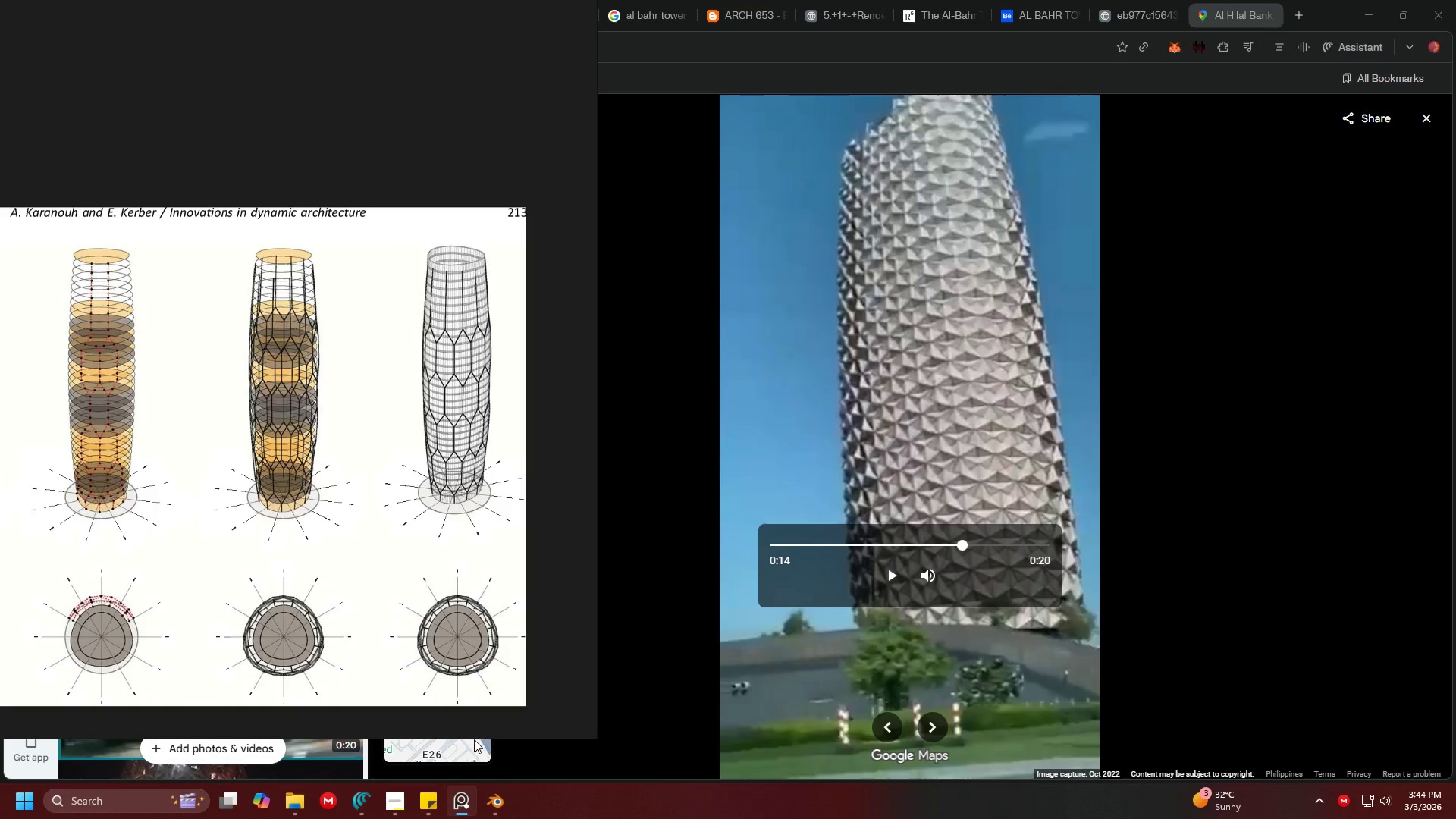 
left_click([487, 808])
 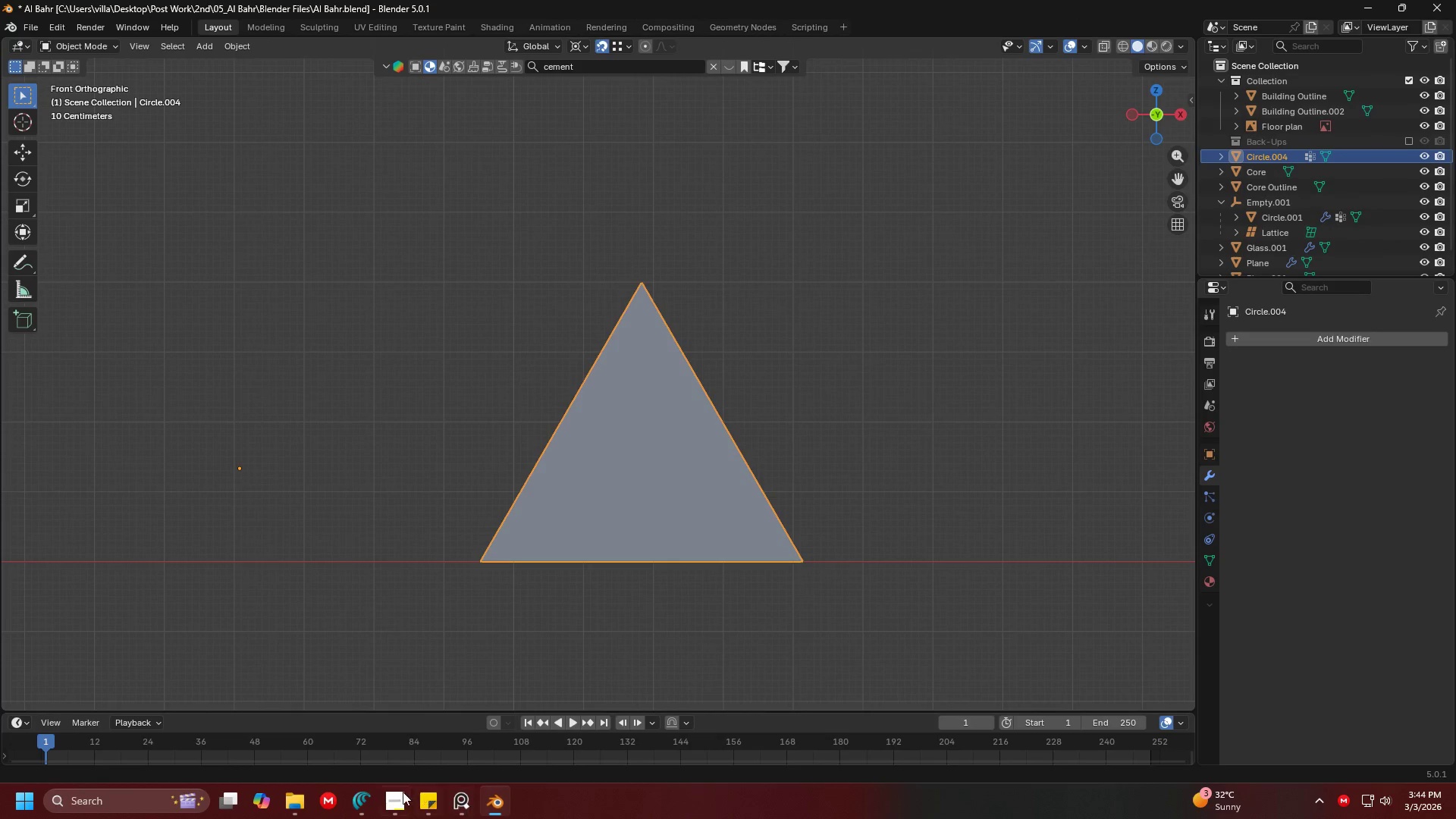 
left_click([402, 792])